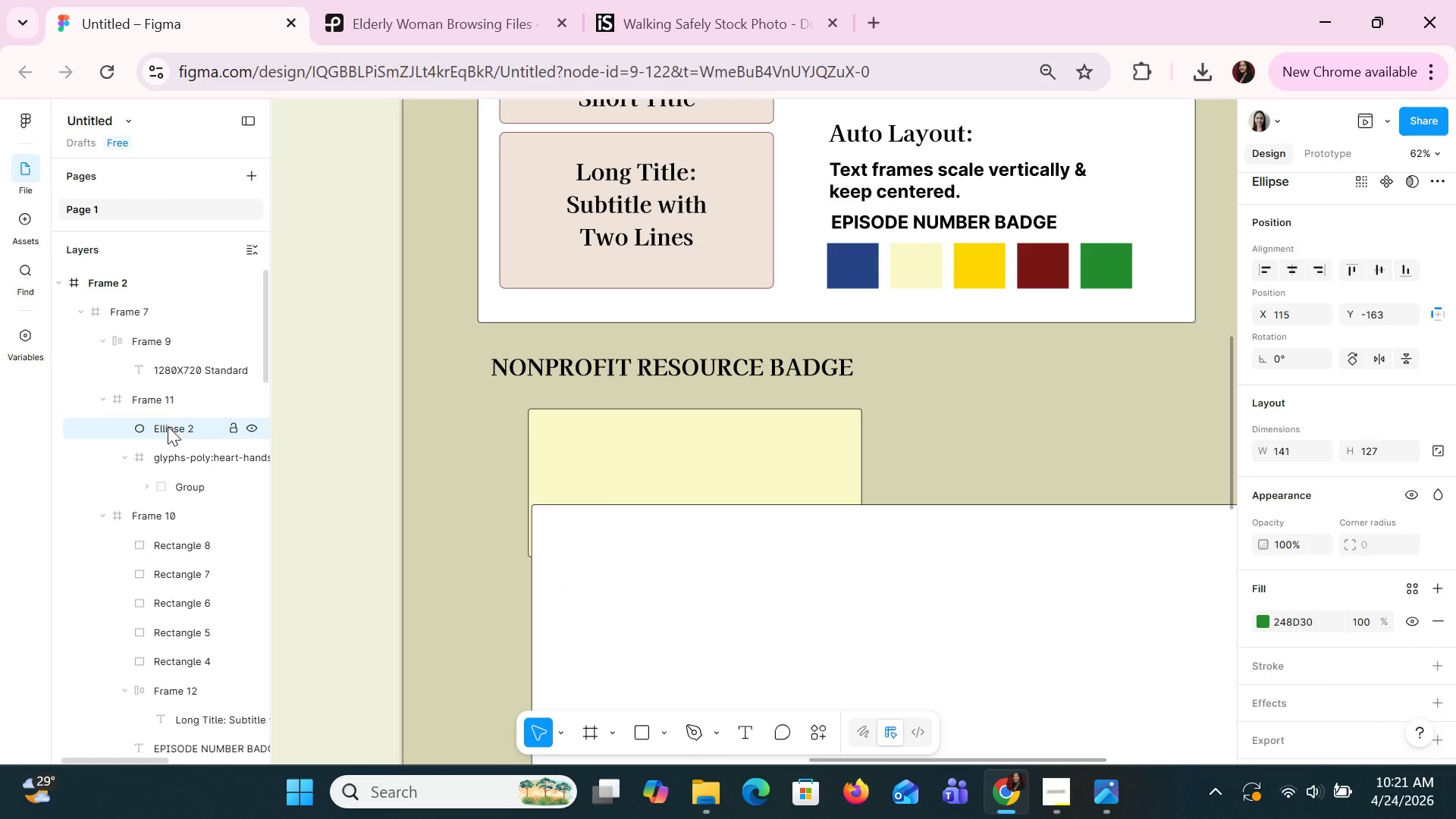 
left_click_drag(start_coordinate=[168, 426], to_coordinate=[184, 368])
 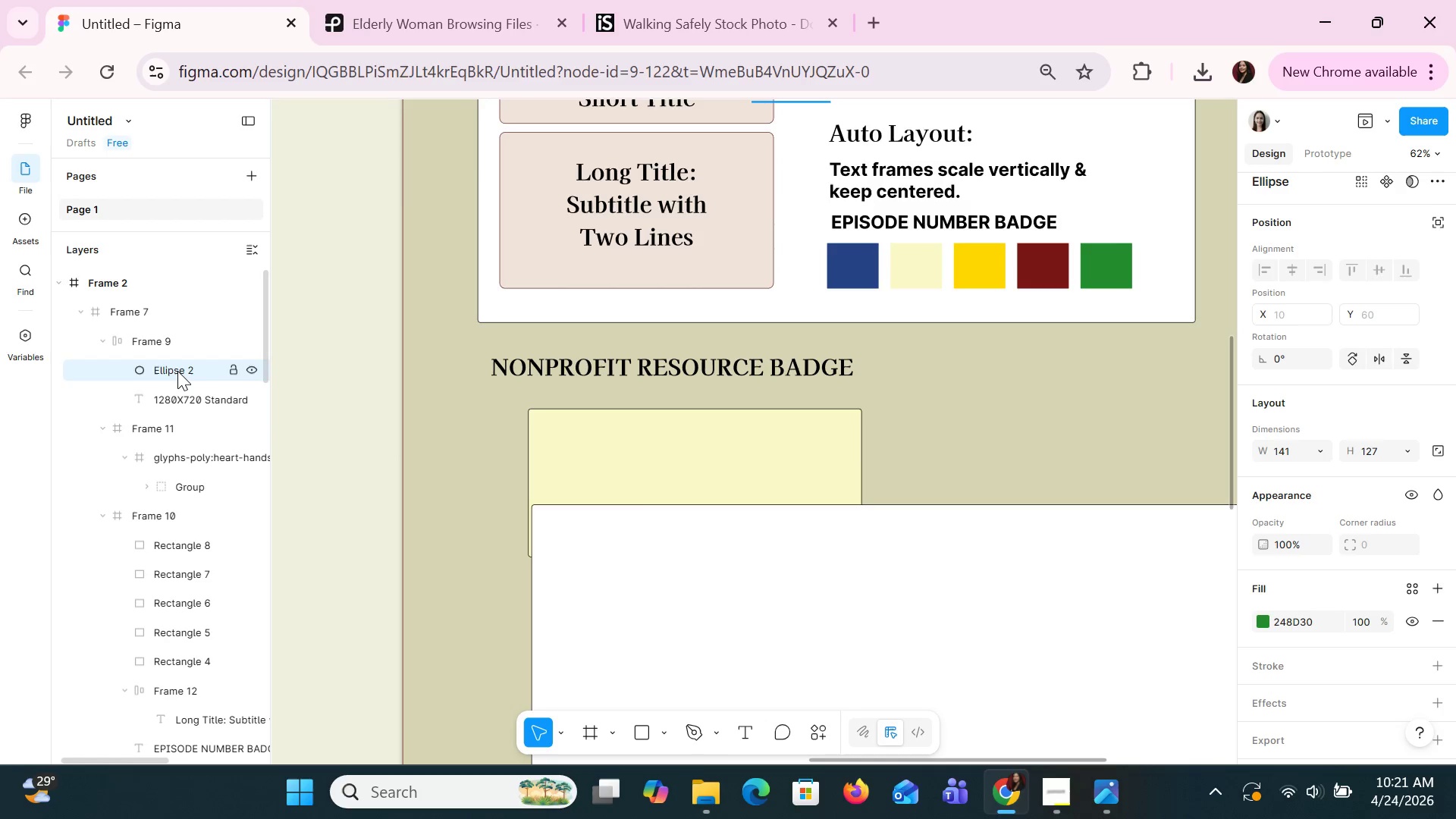 
left_click_drag(start_coordinate=[177, 368], to_coordinate=[173, 403])
 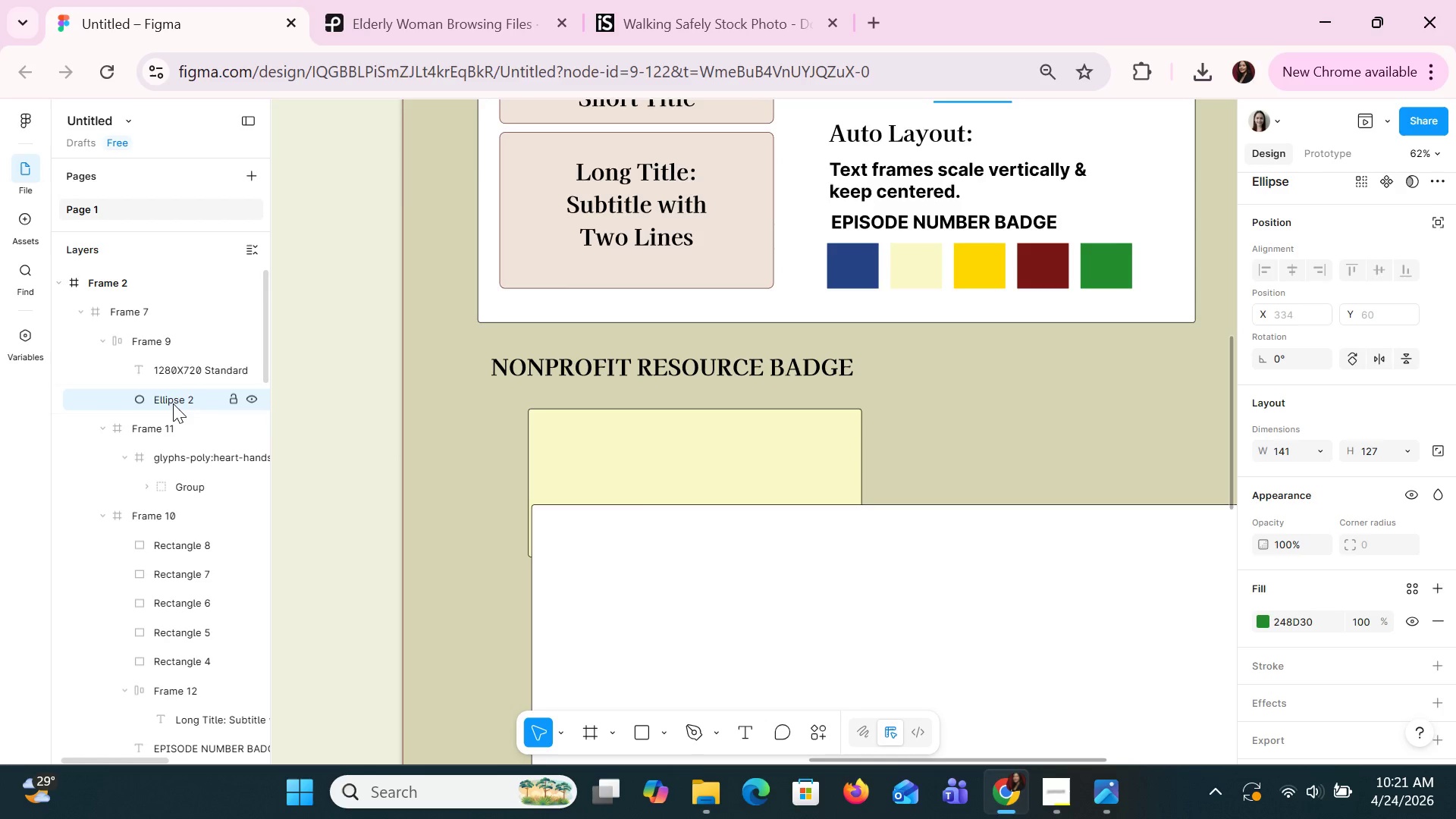 
key(Control+Z)
 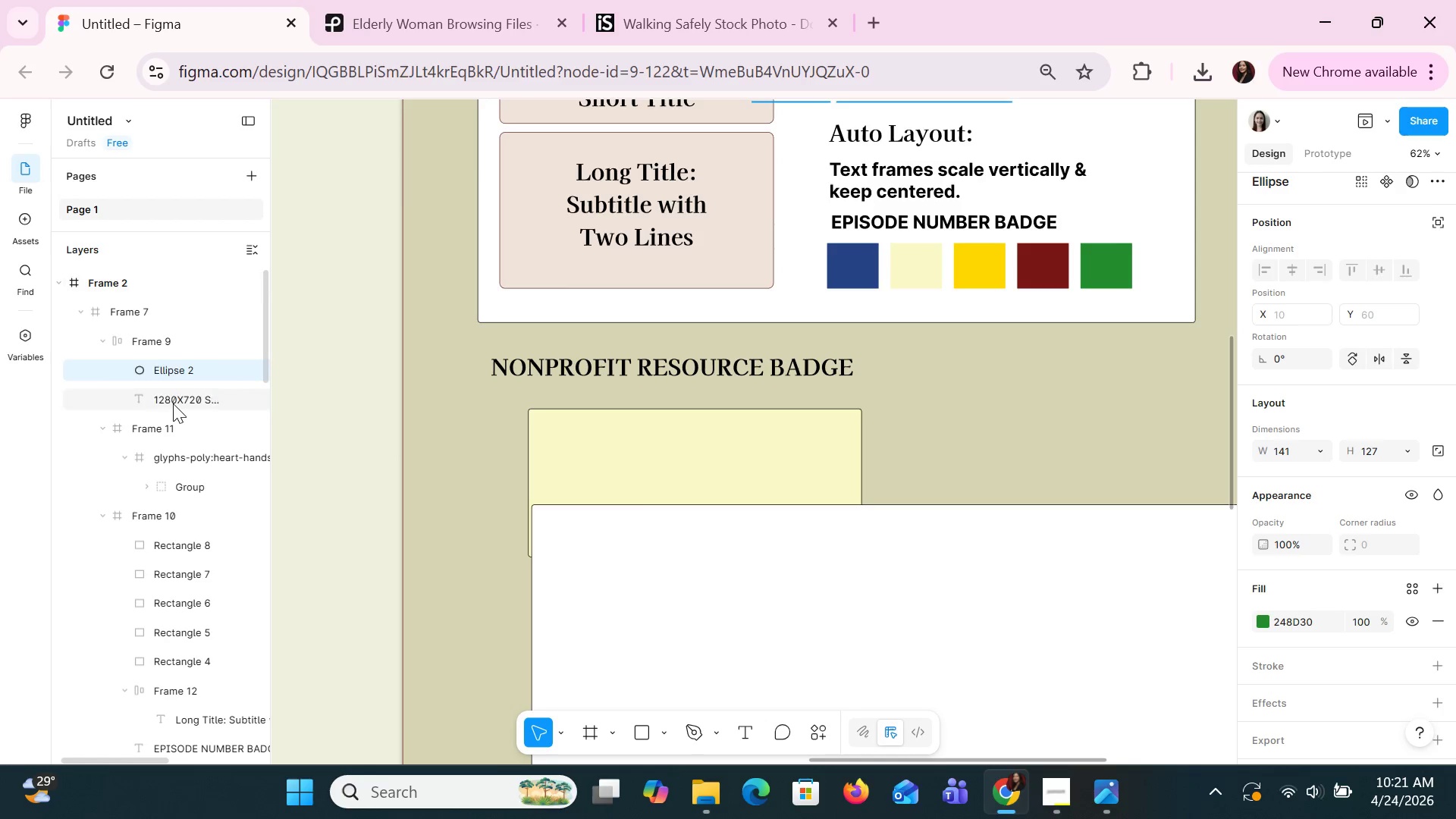 
key(Control+Z)
 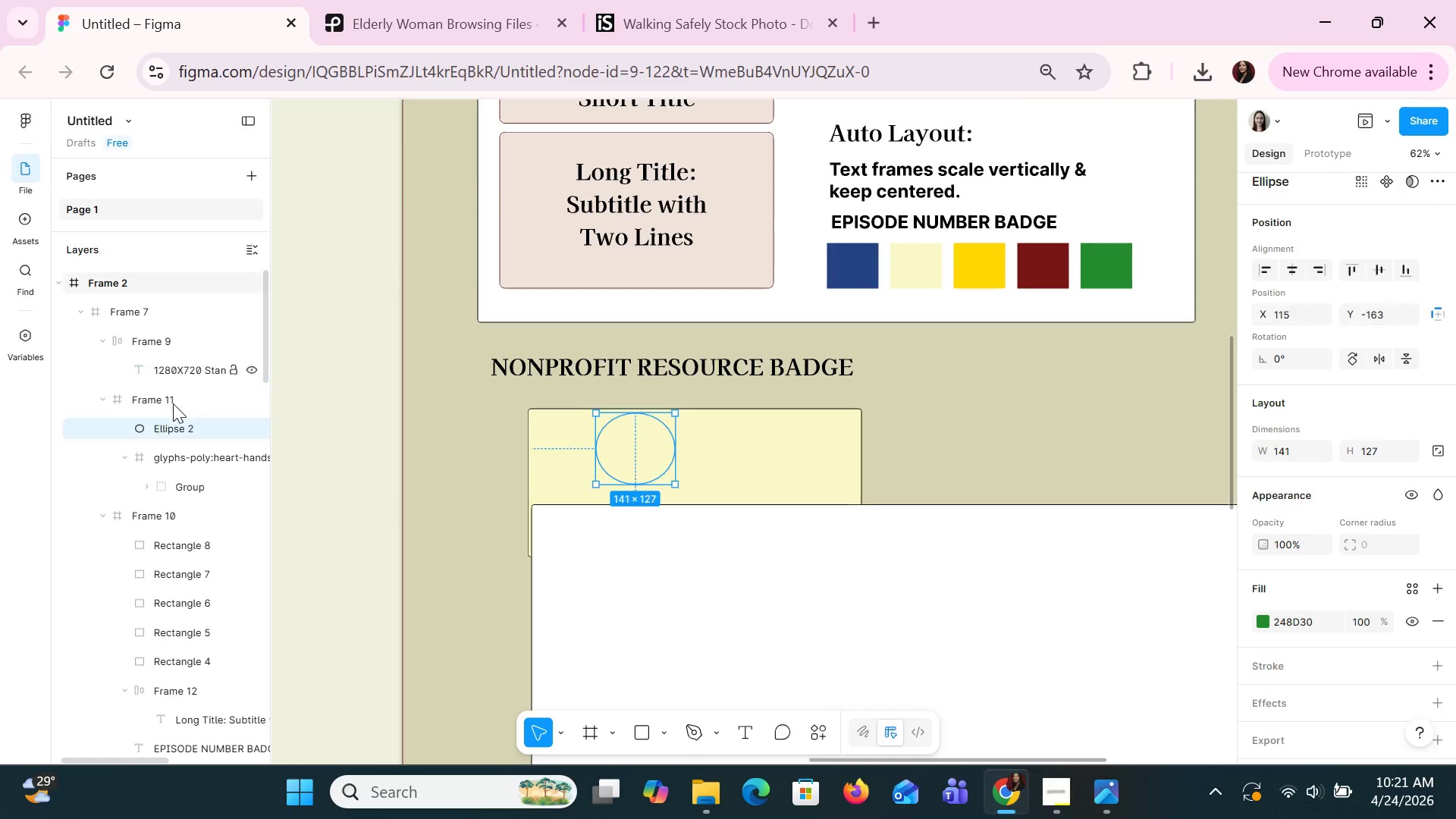 
key(Control+Z)
 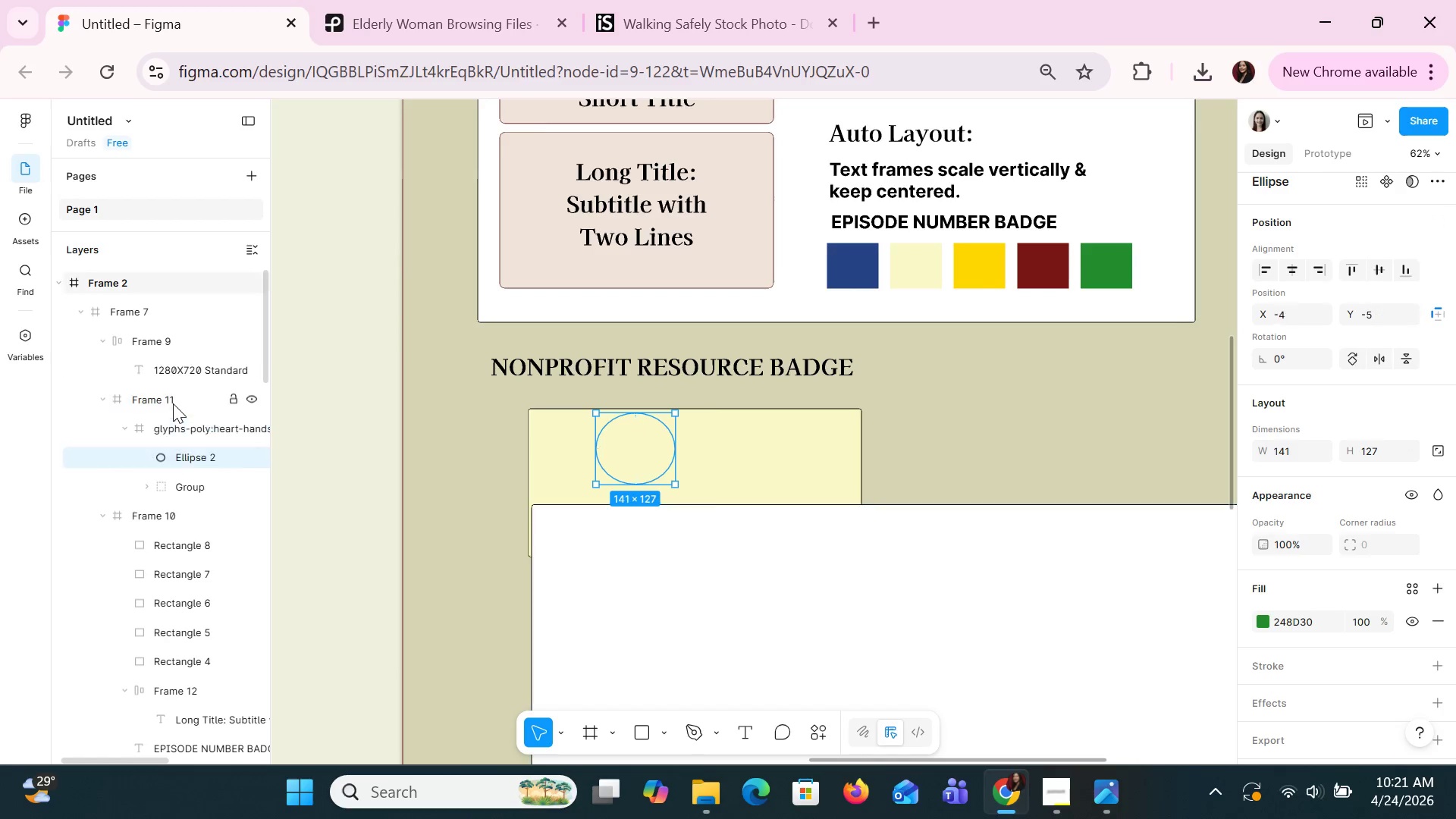 
key(Control+Z)
 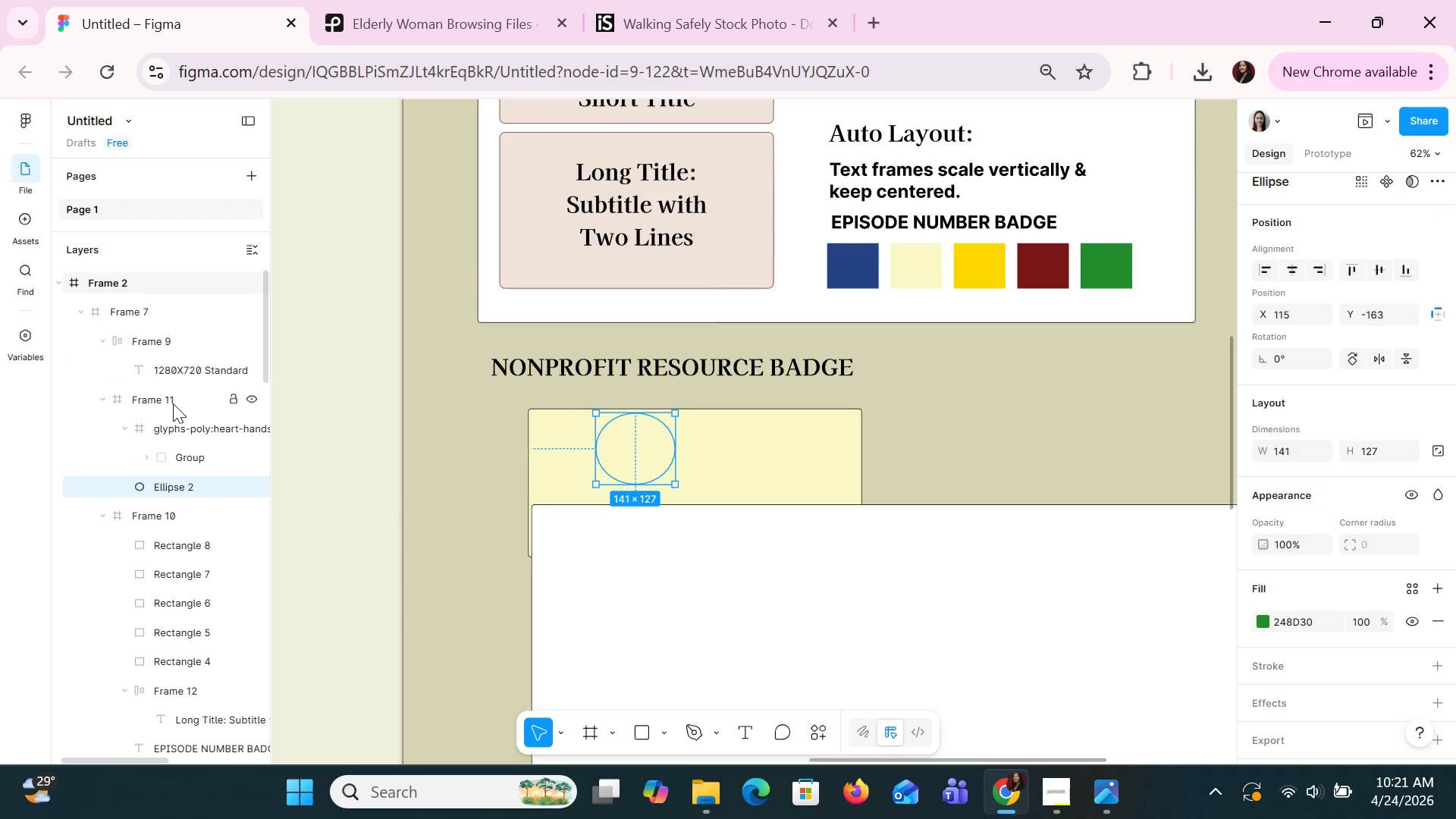 
key(Control+Z)
 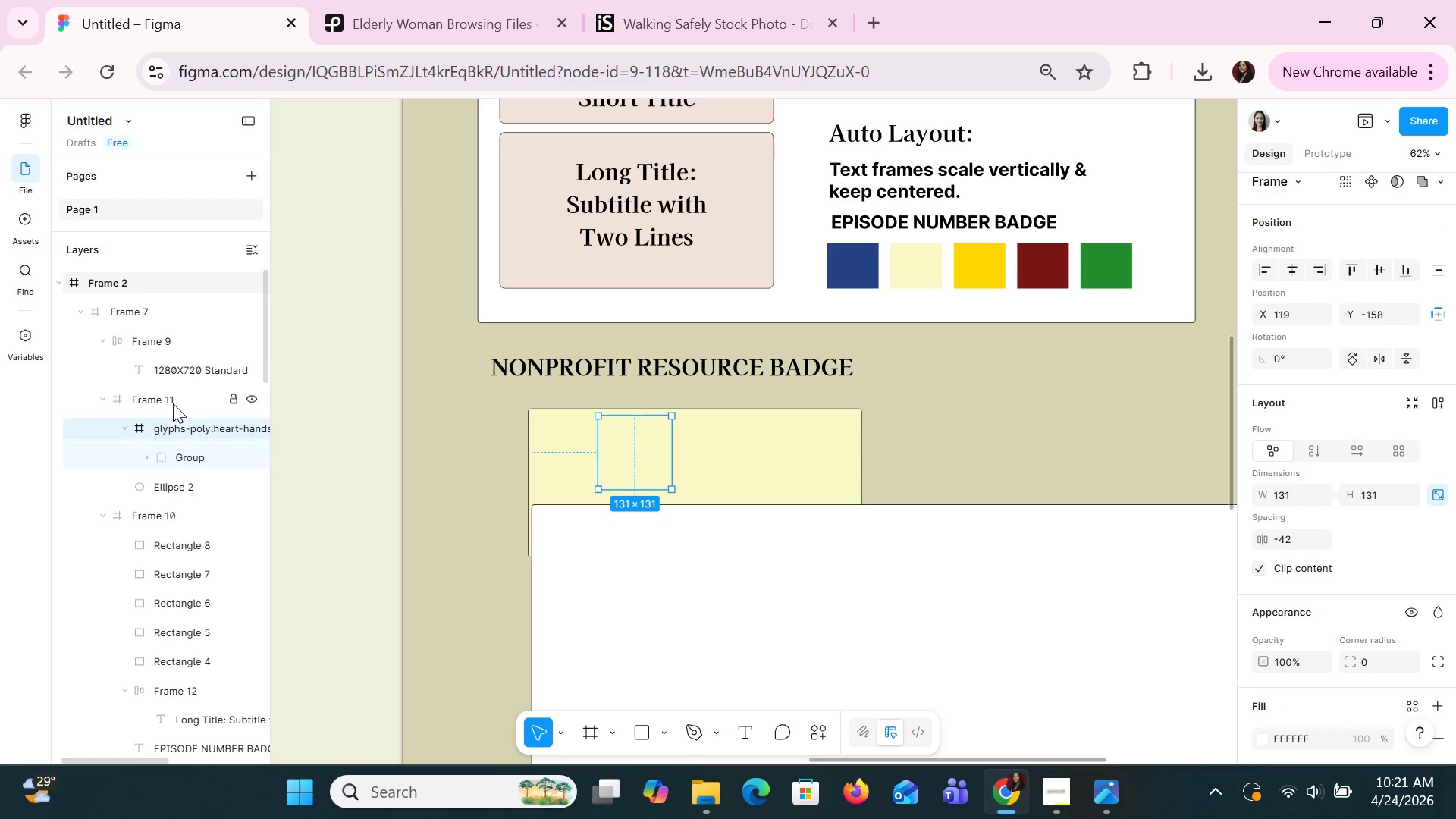 
key(Control+Z)
 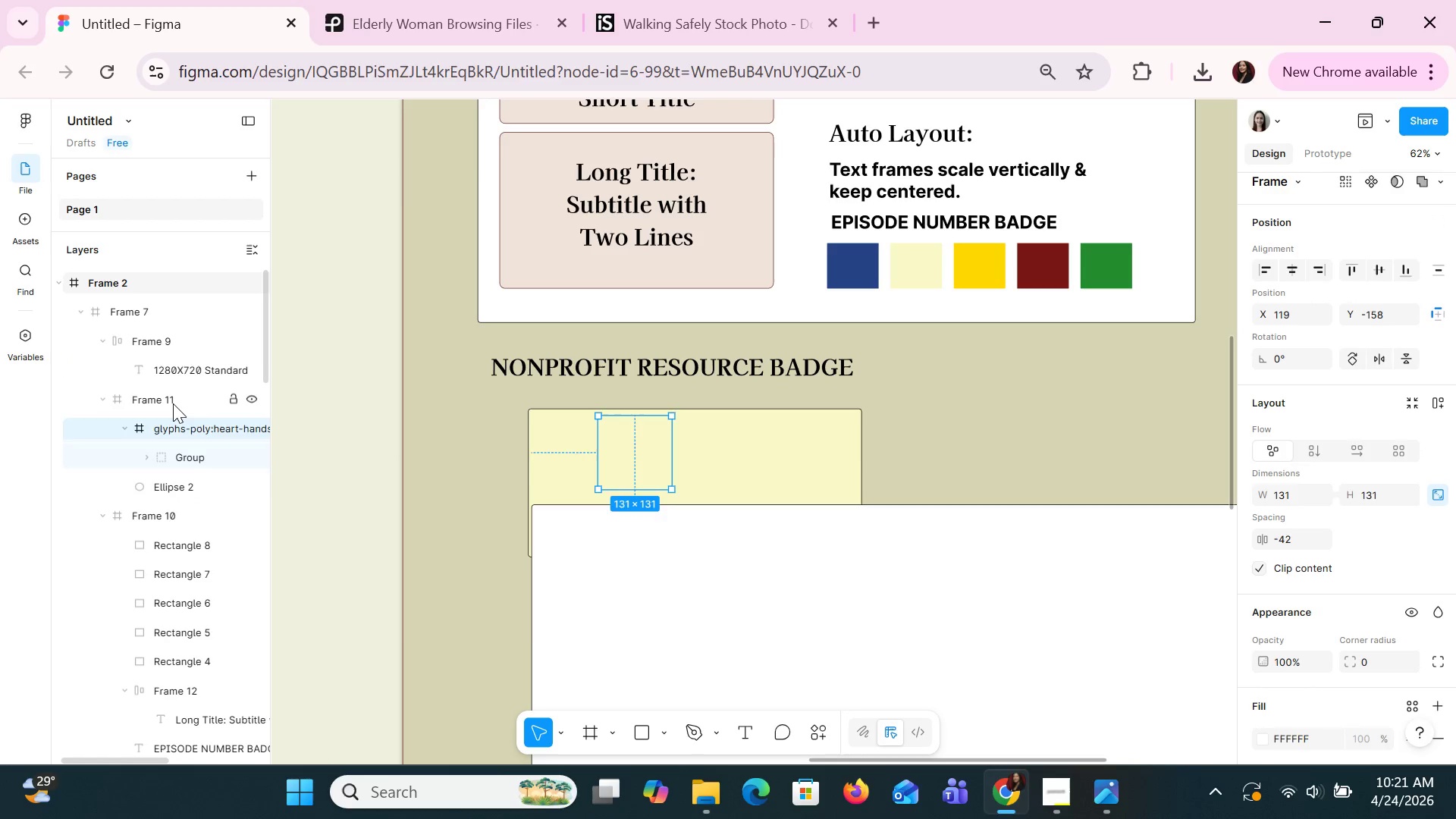 
key(Control+Z)
 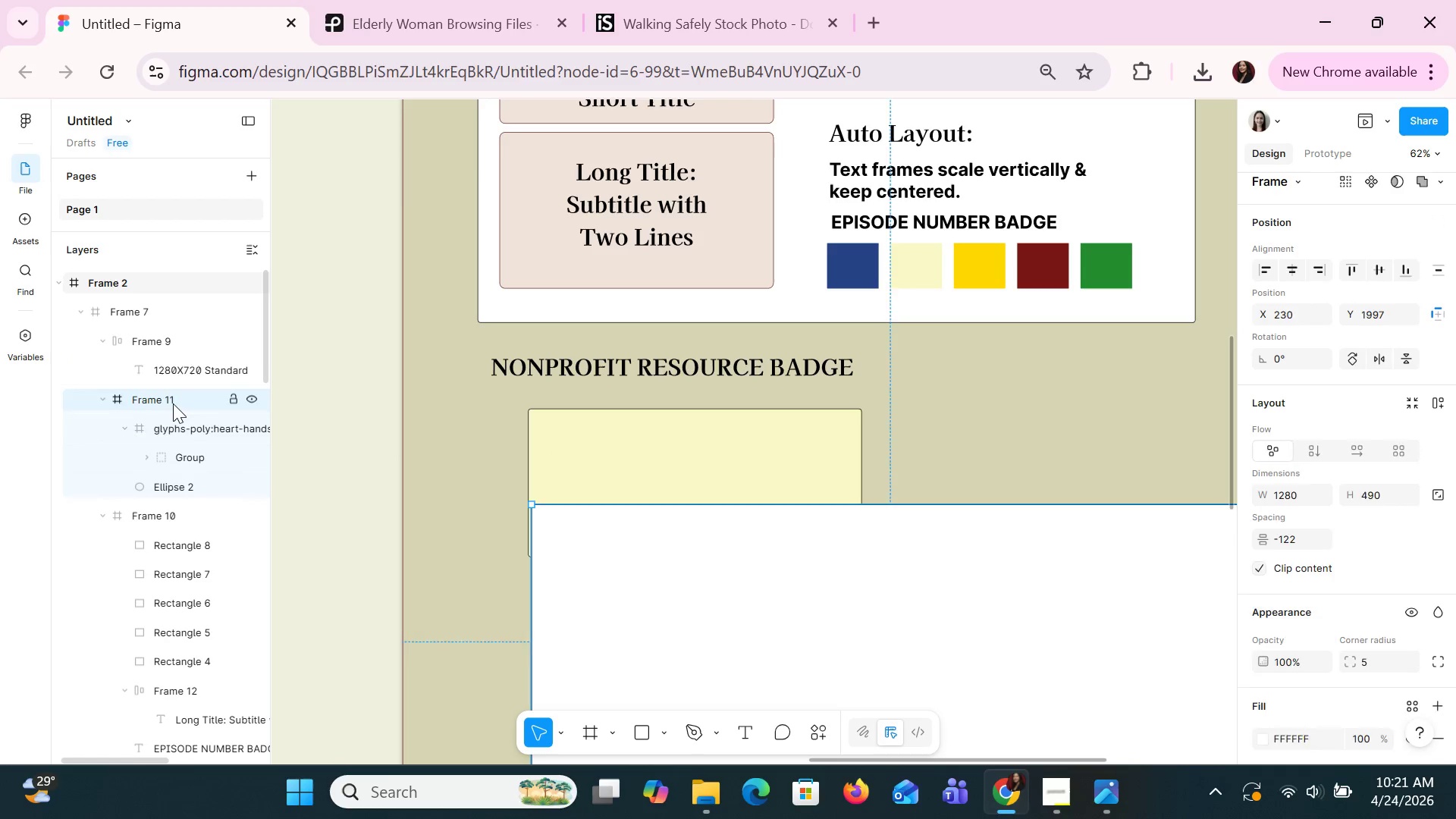 
key(Control+Z)
 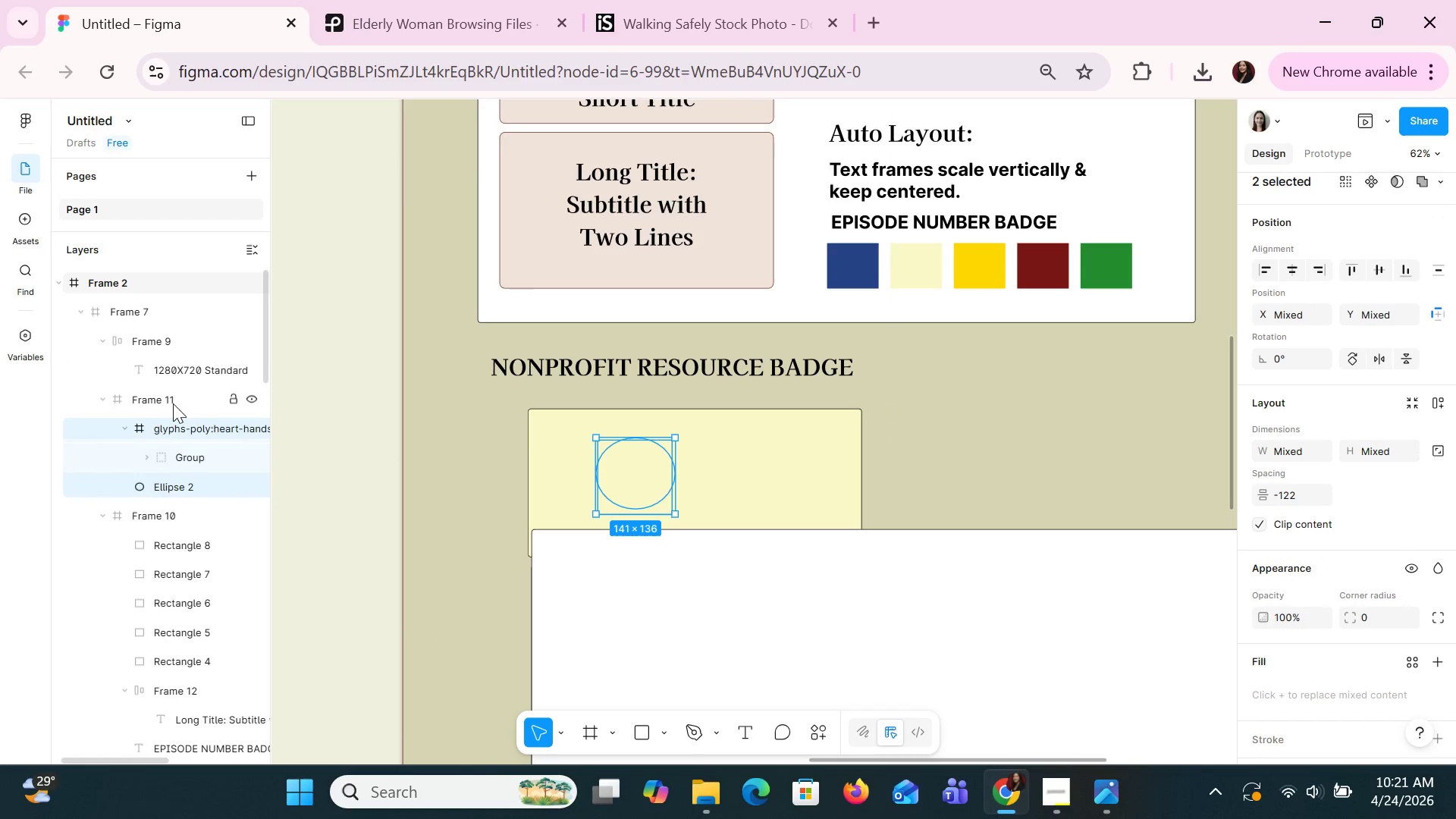 
key(Control+Z)
 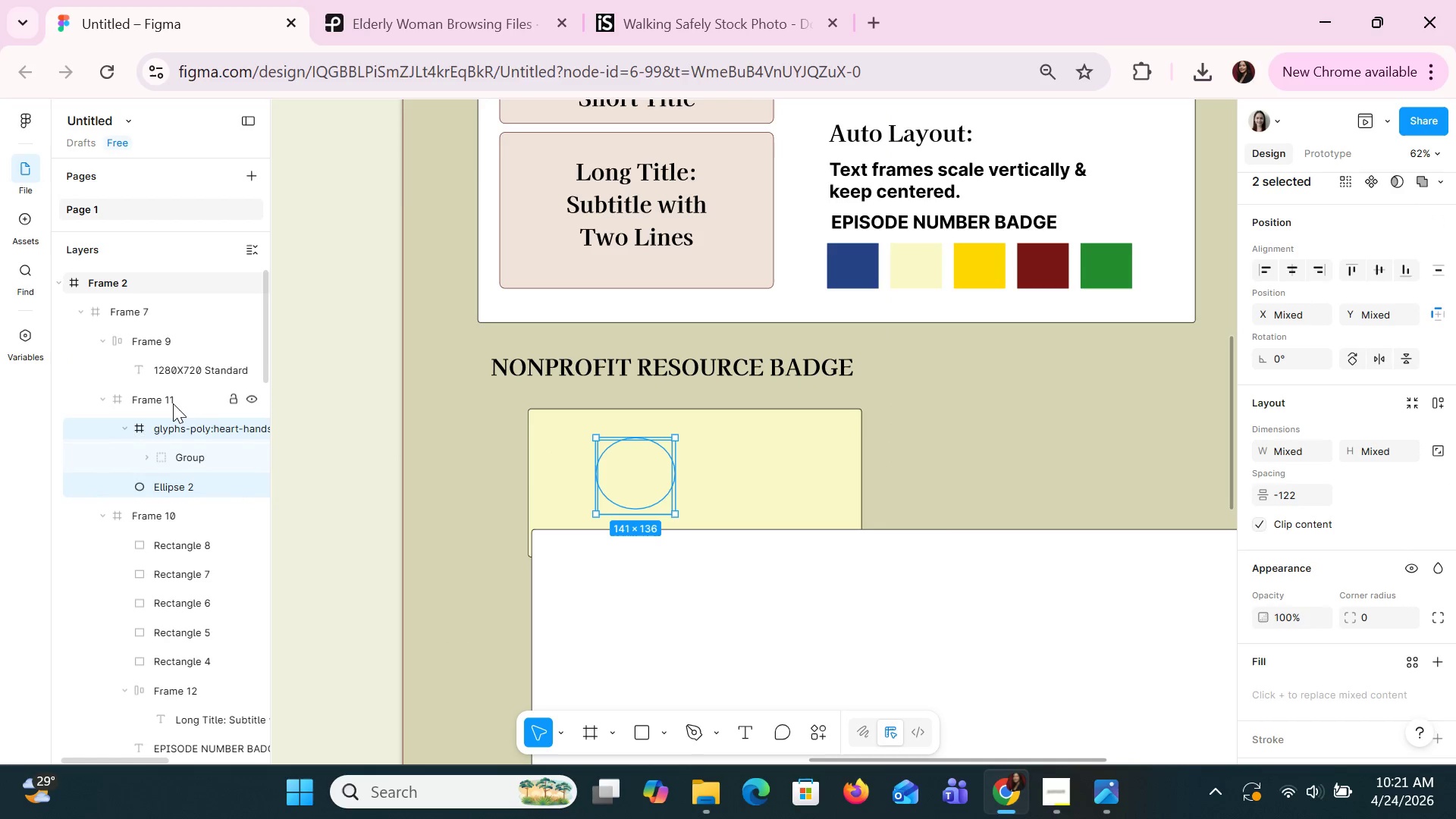 
key(Control+Z)
 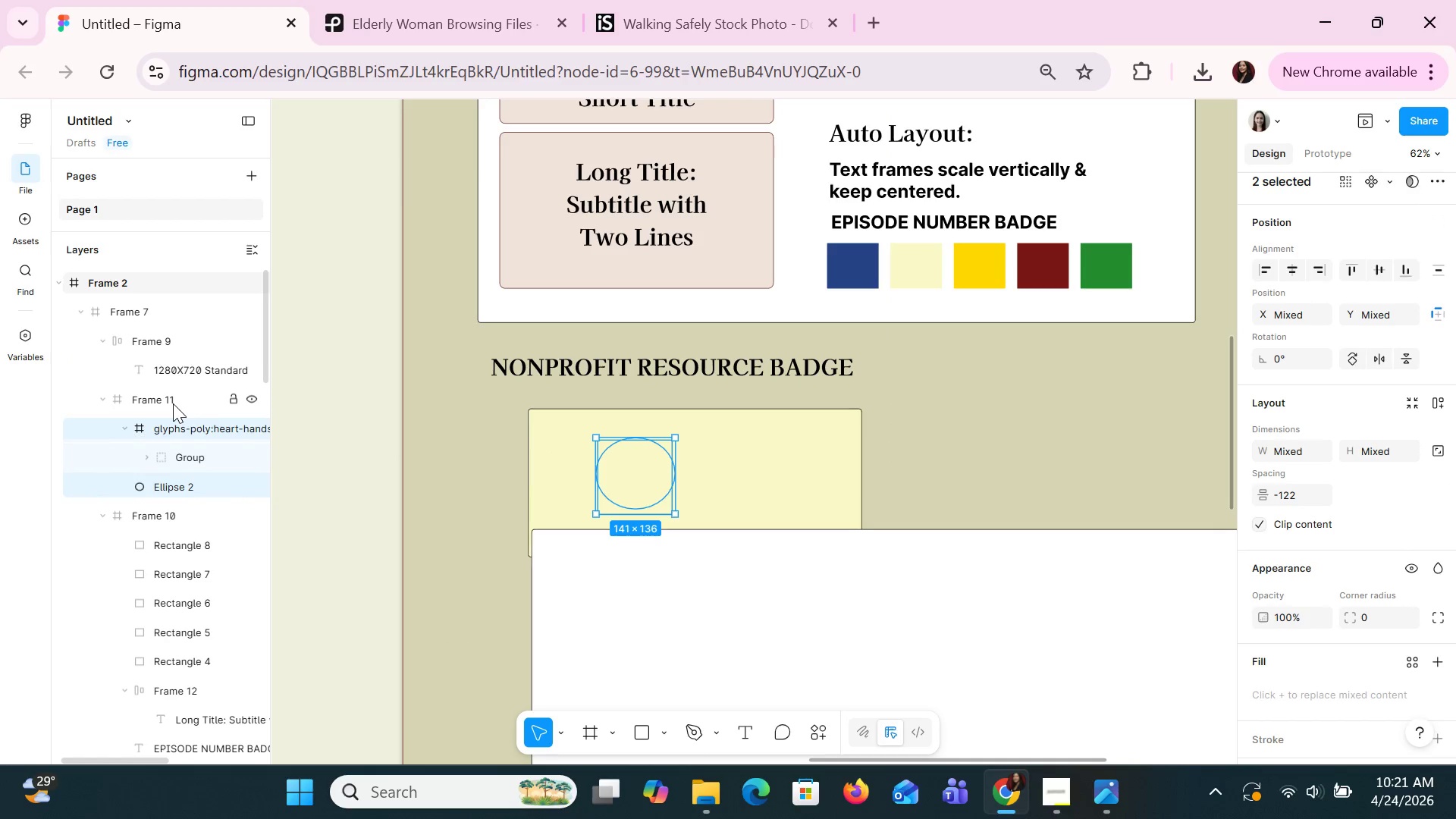 
key(Control+Z)
 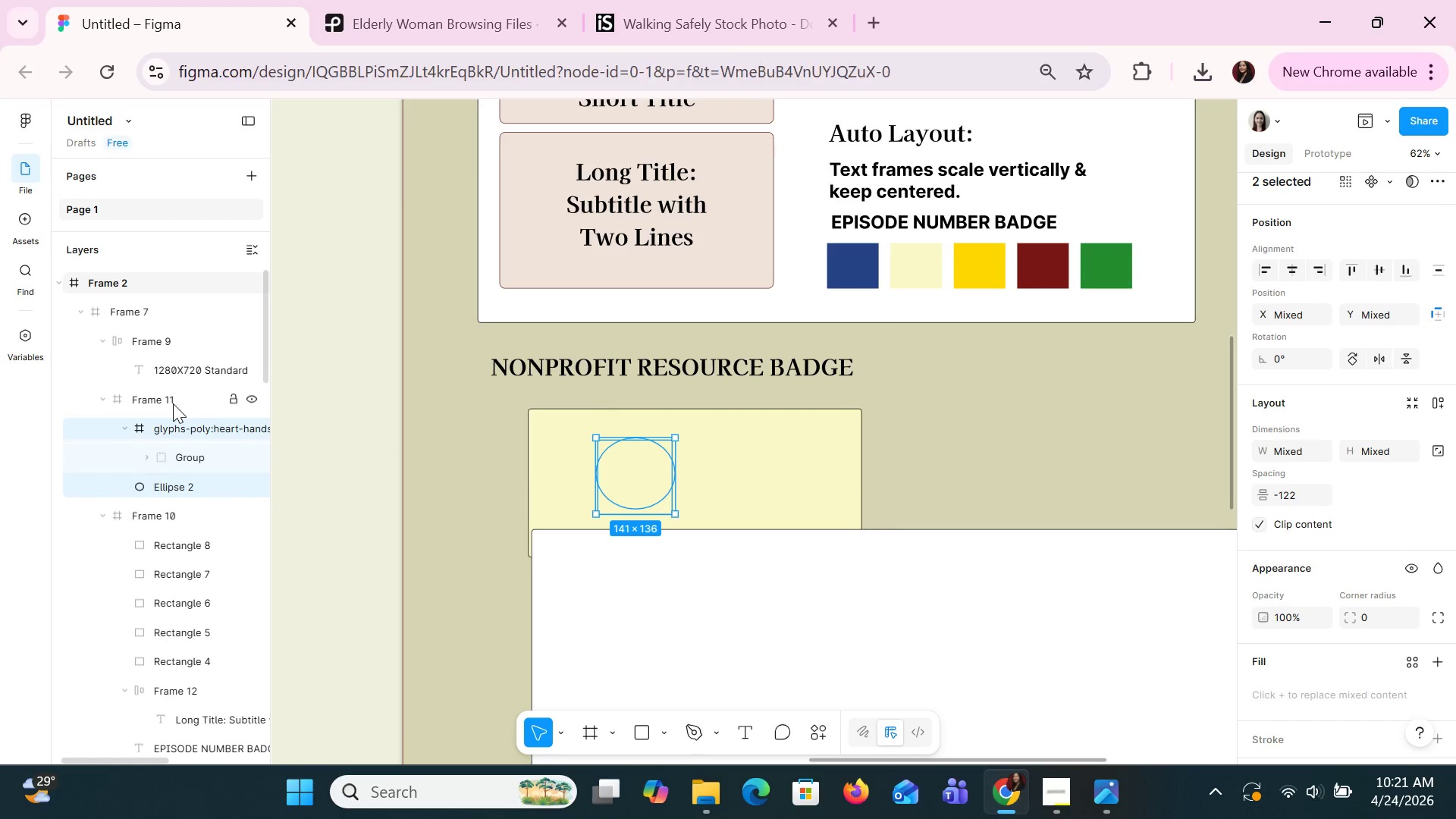 
key(Control+Z)
 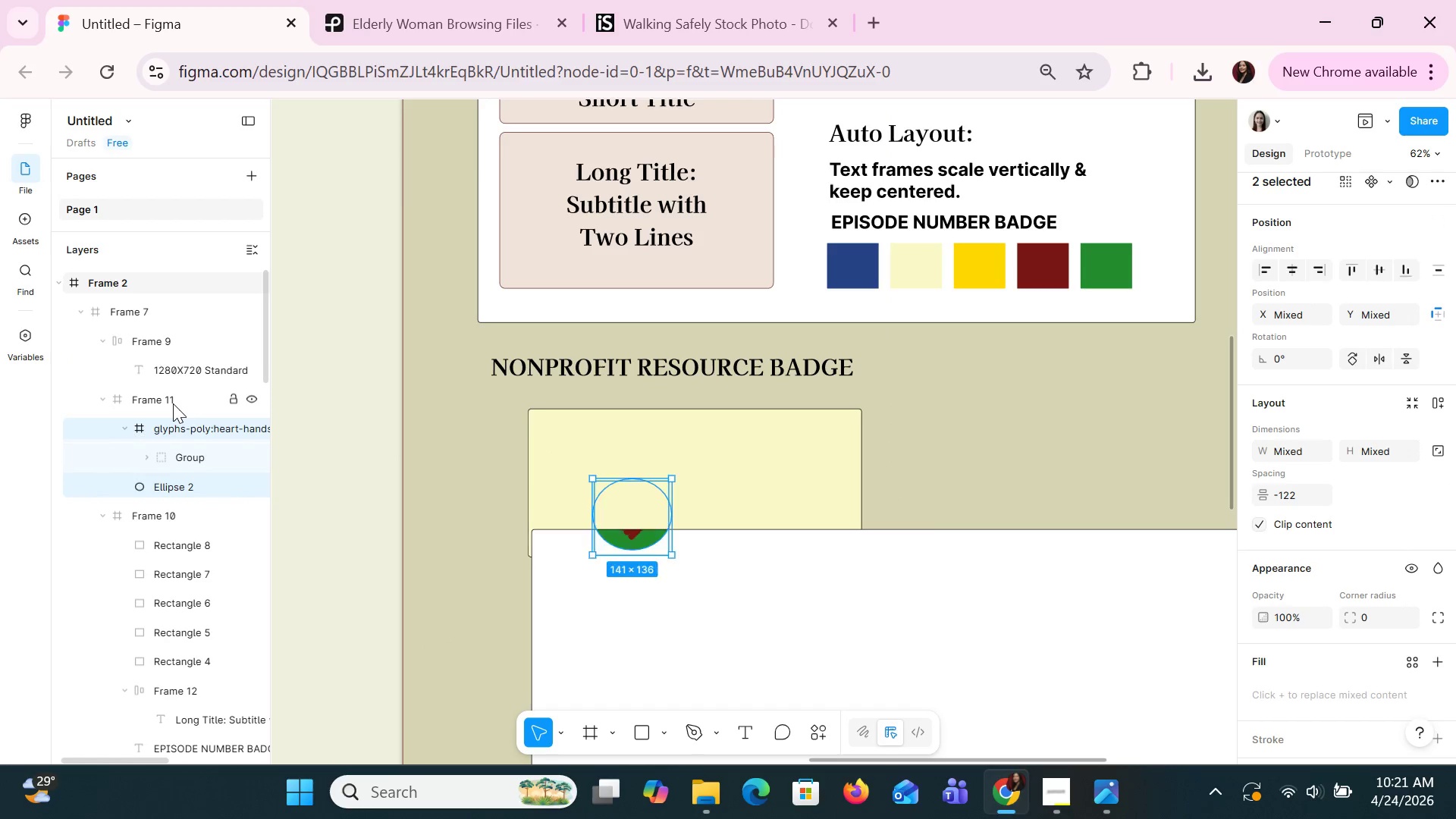 
key(Control+Z)
 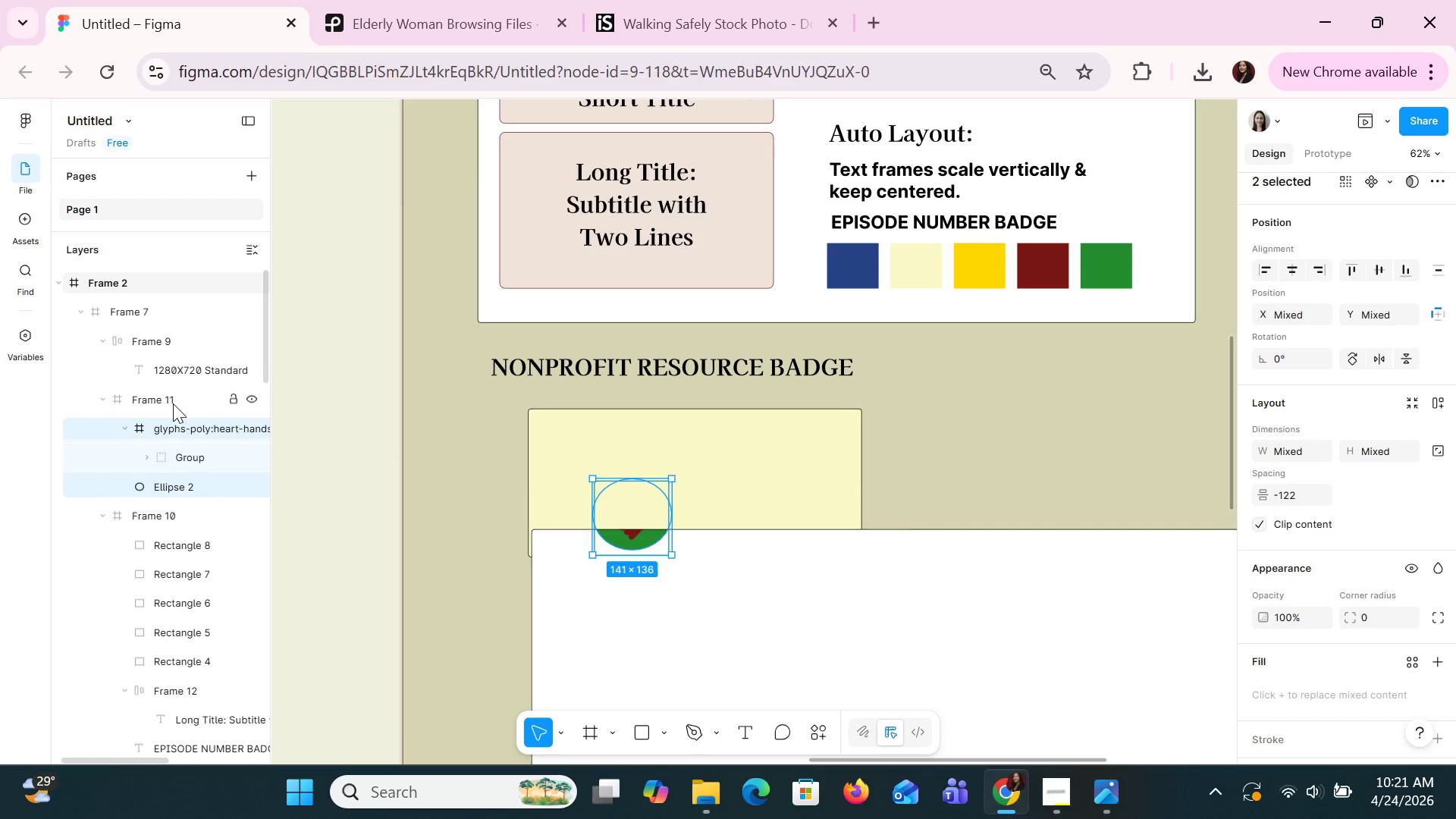 
key(Control+Z)
 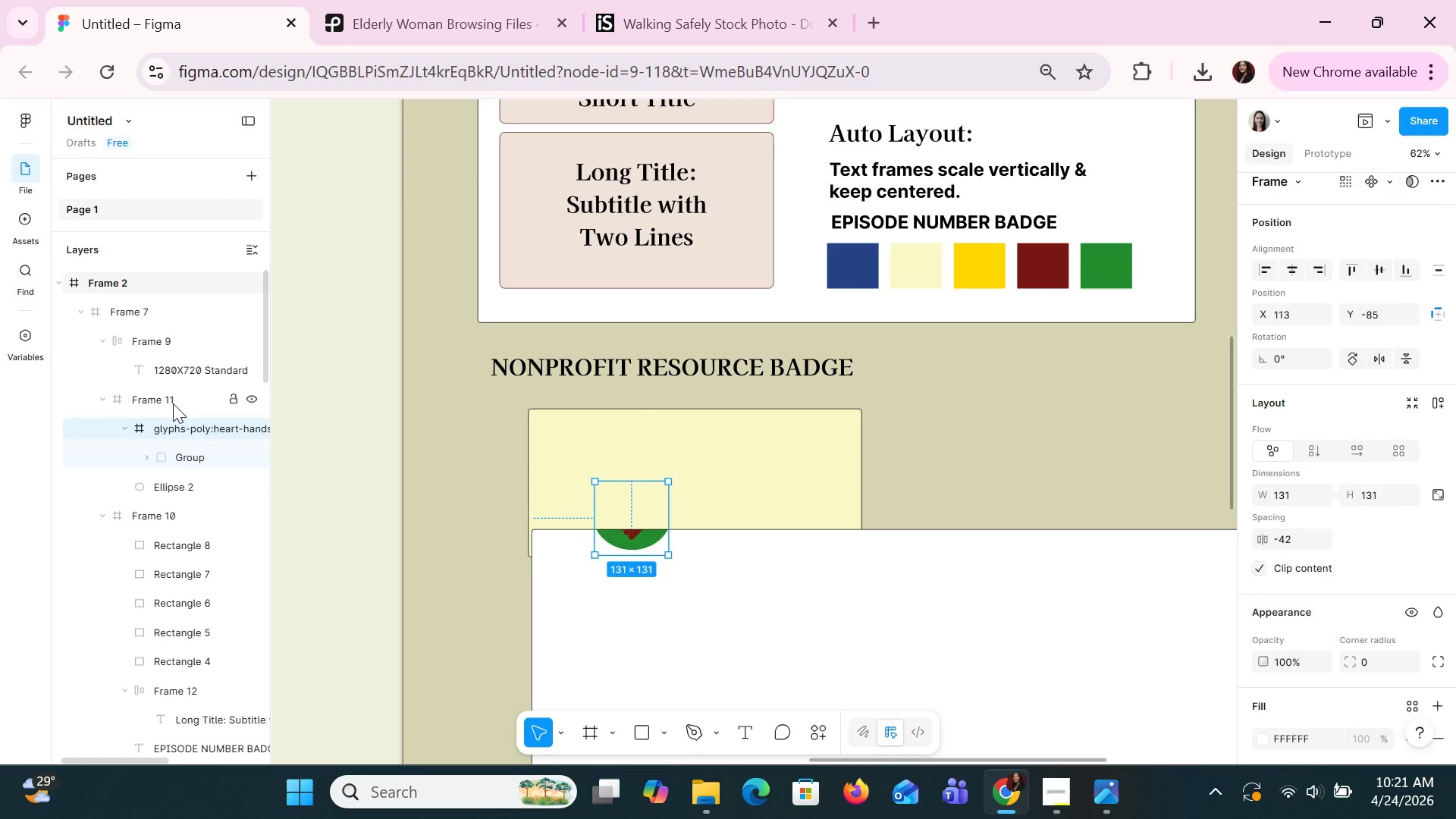 
key(Control+Z)
 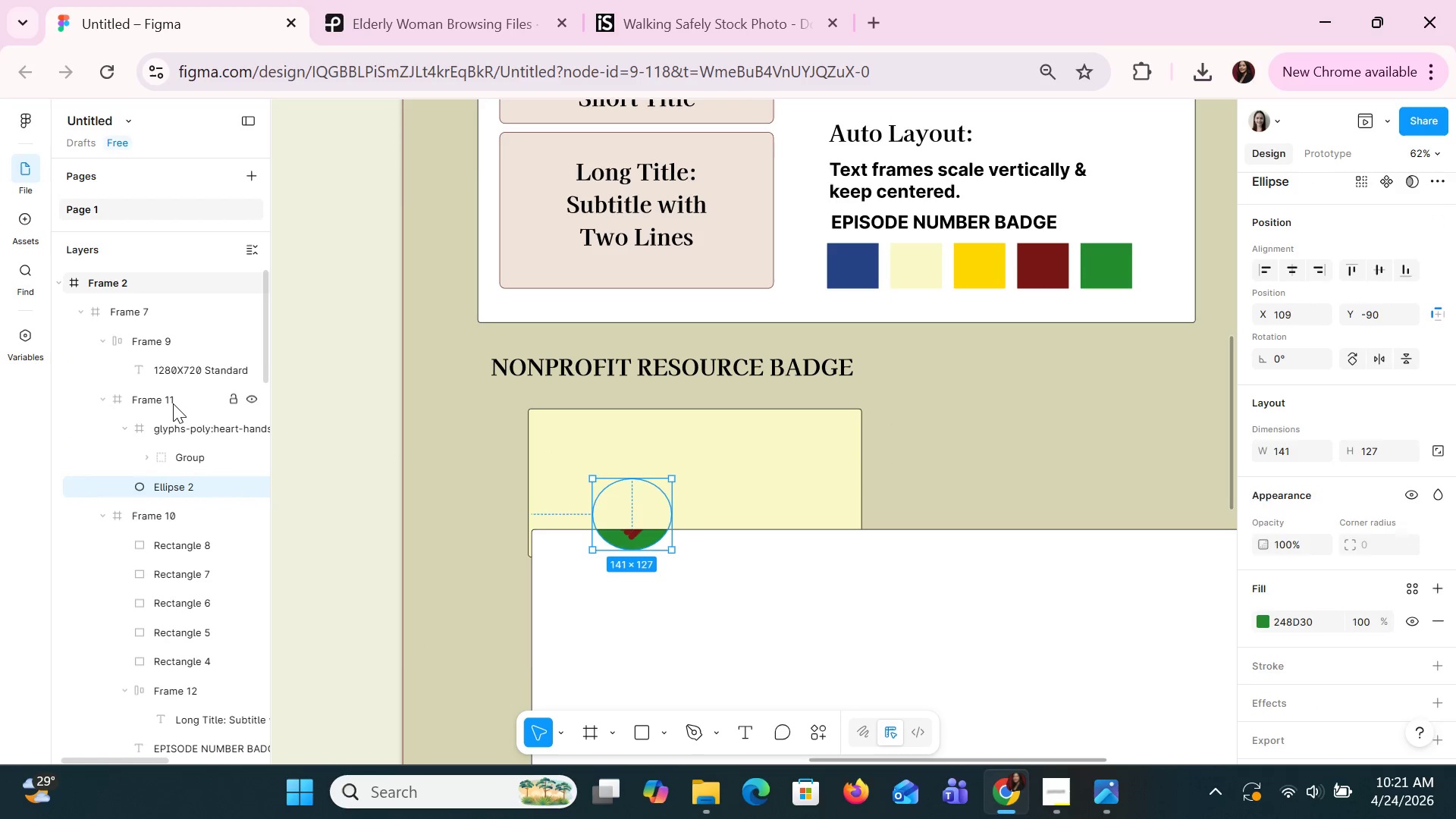 
key(Control+Z)
 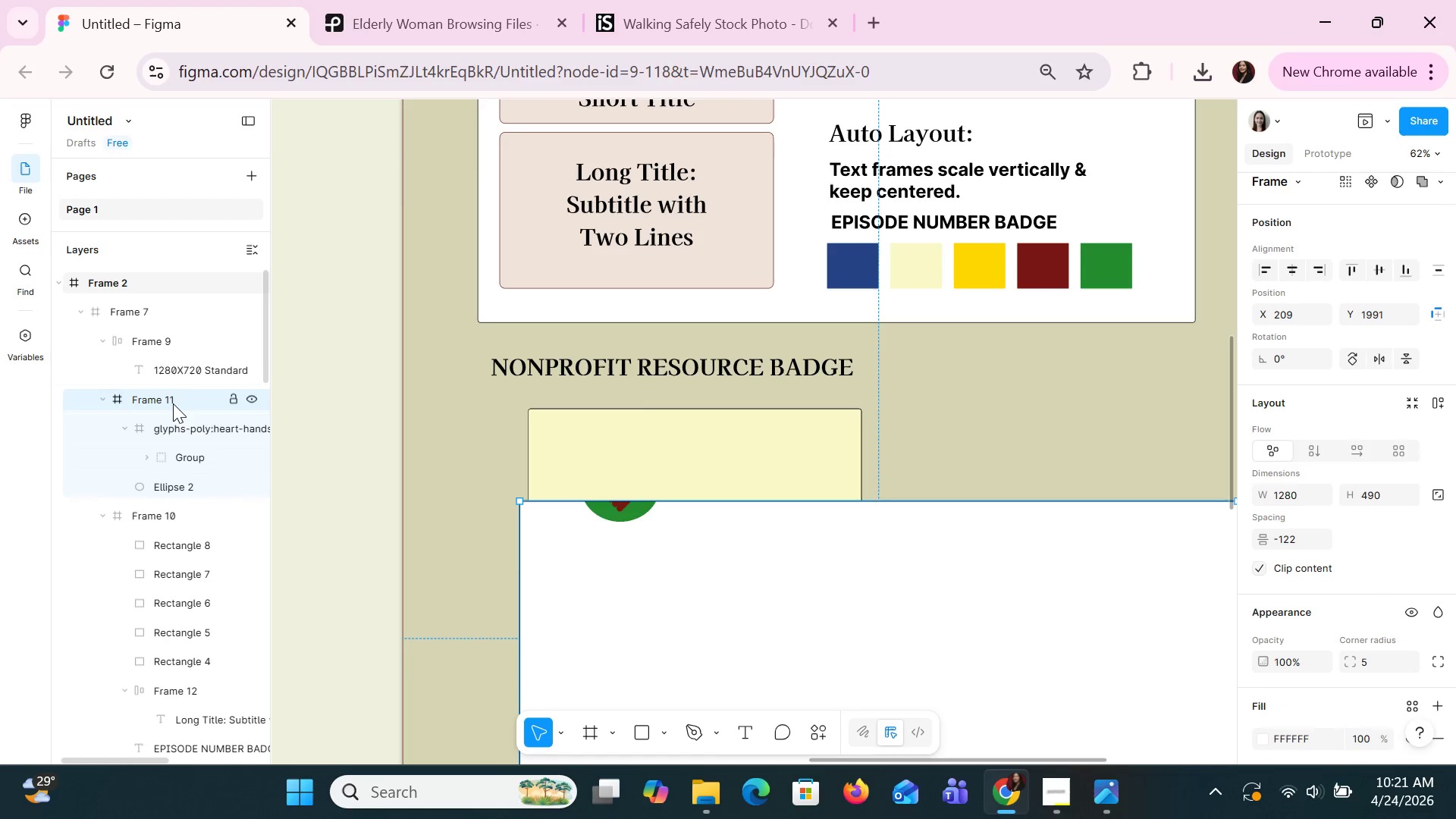 
key(Control+Z)
 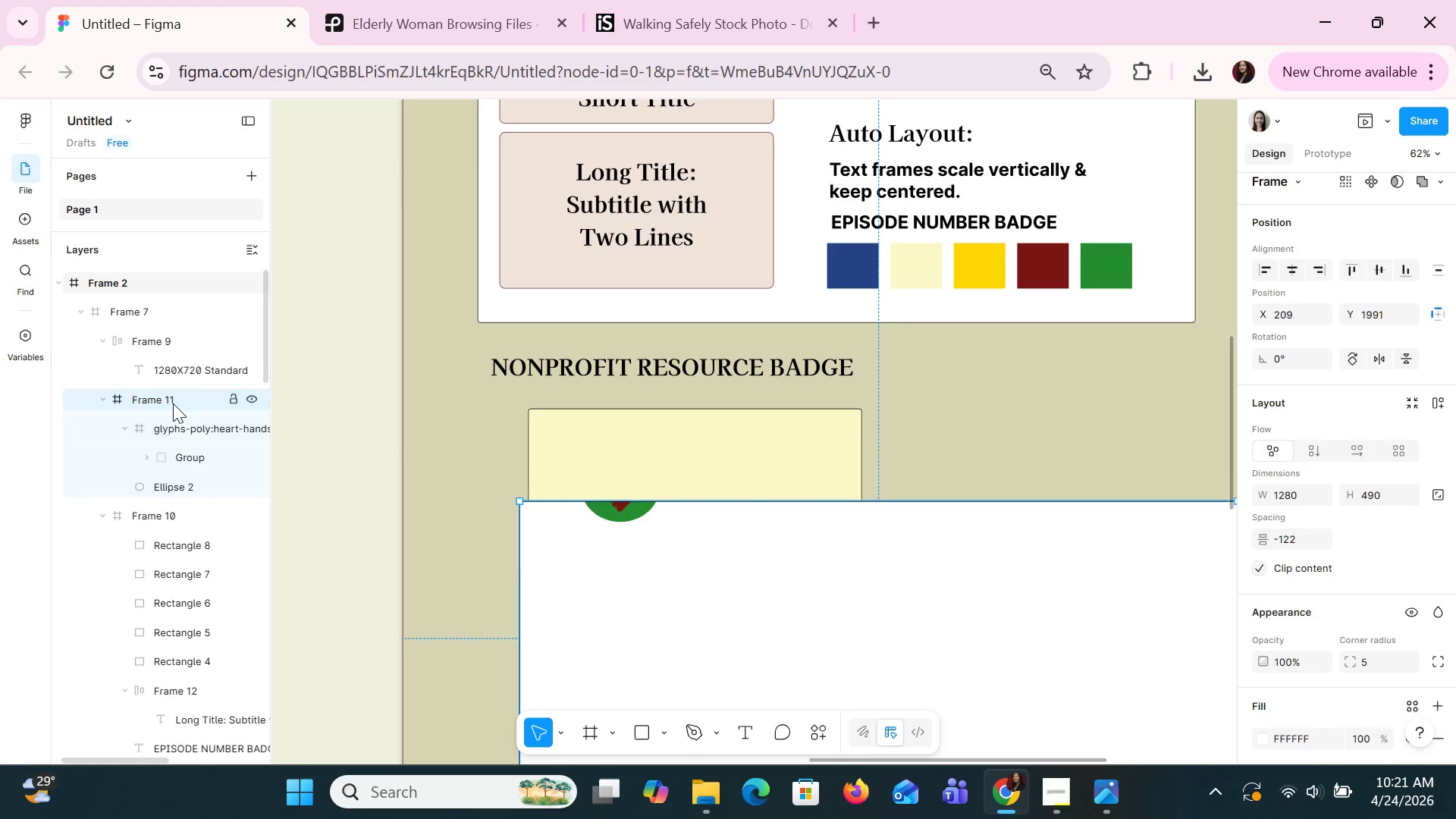 
key(Control+Z)
 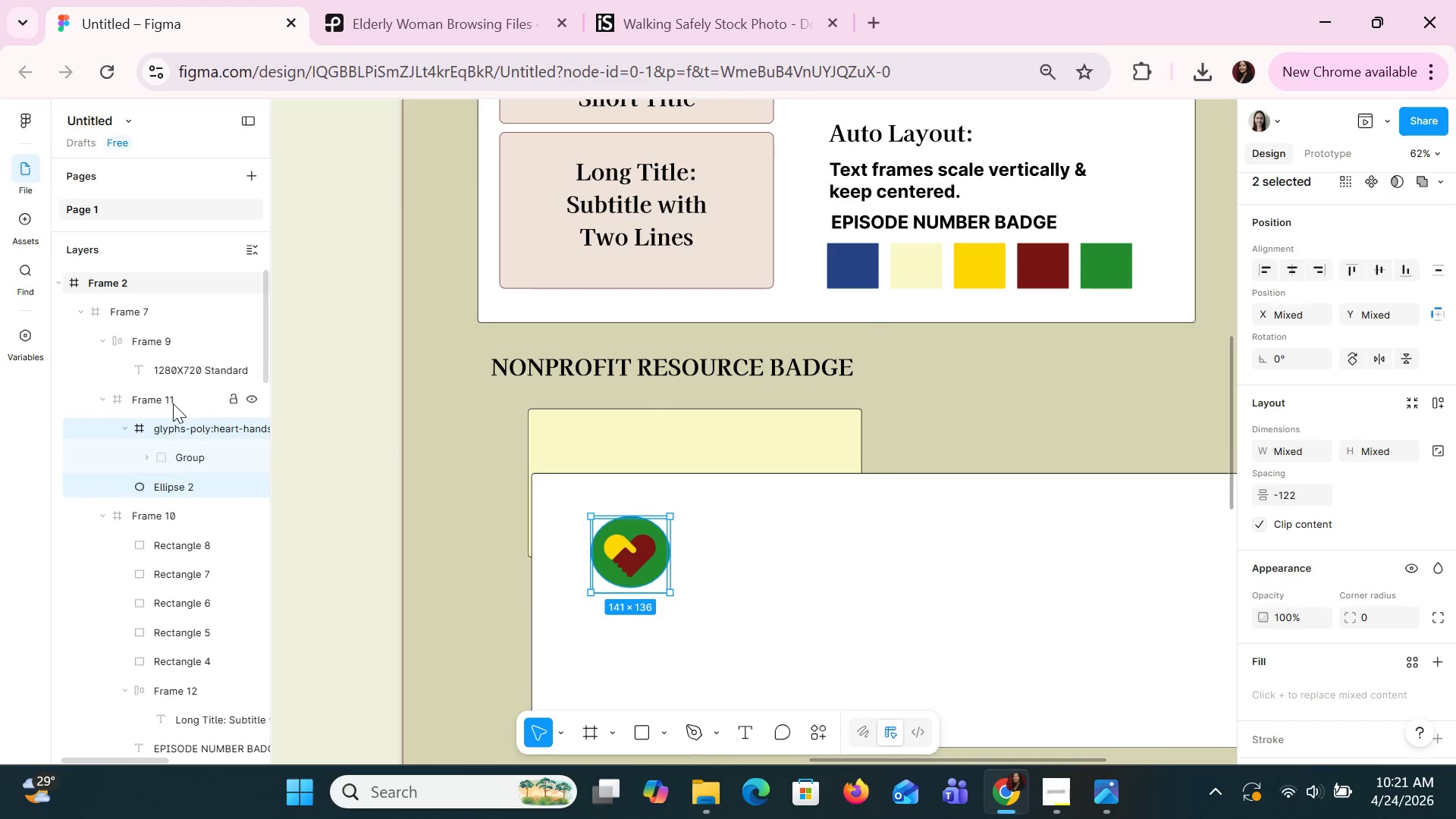 
key(Control+Z)
 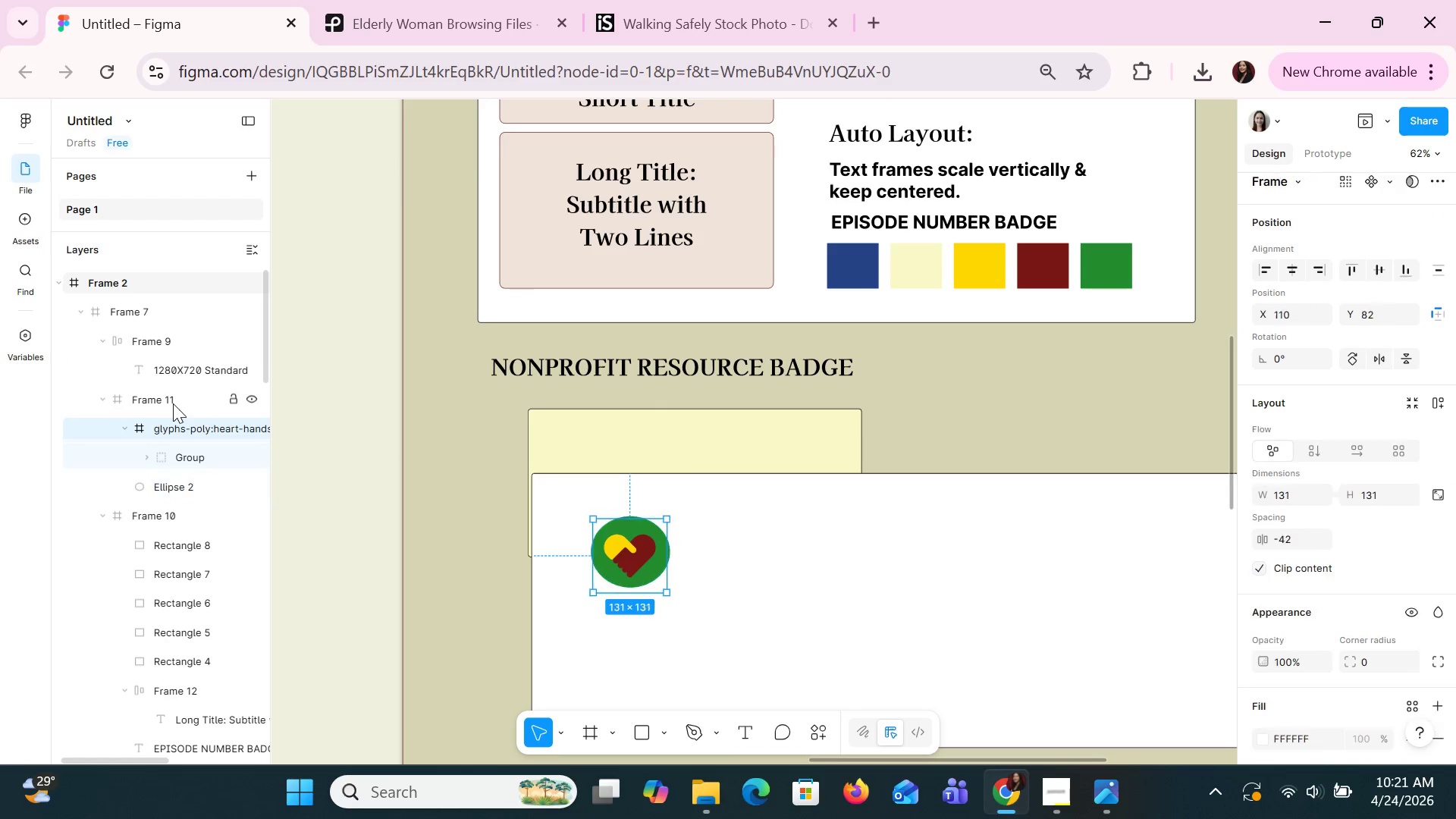 
key(Control+Z)
 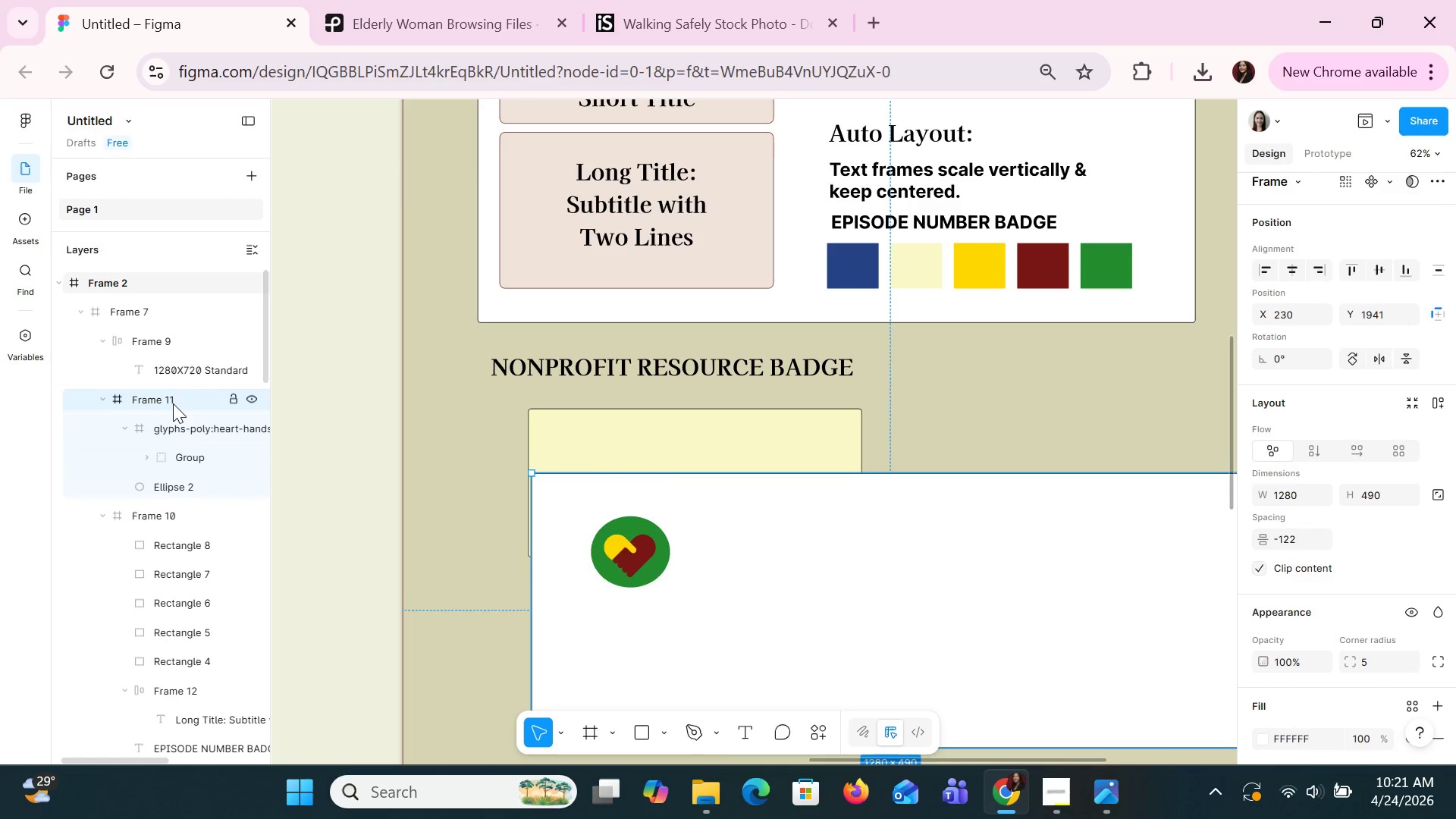 
key(Control+Z)
 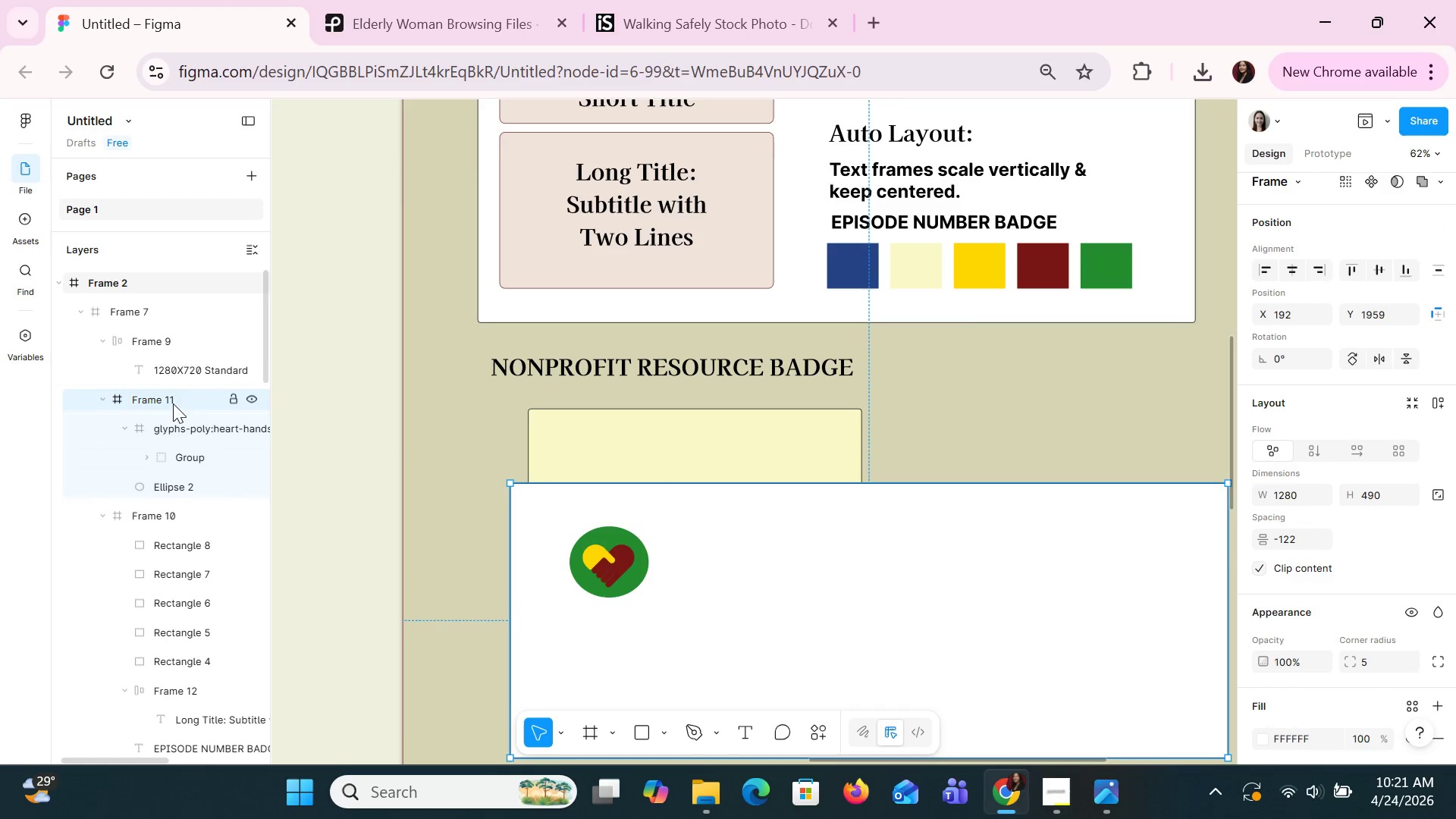 
key(Control+Z)
 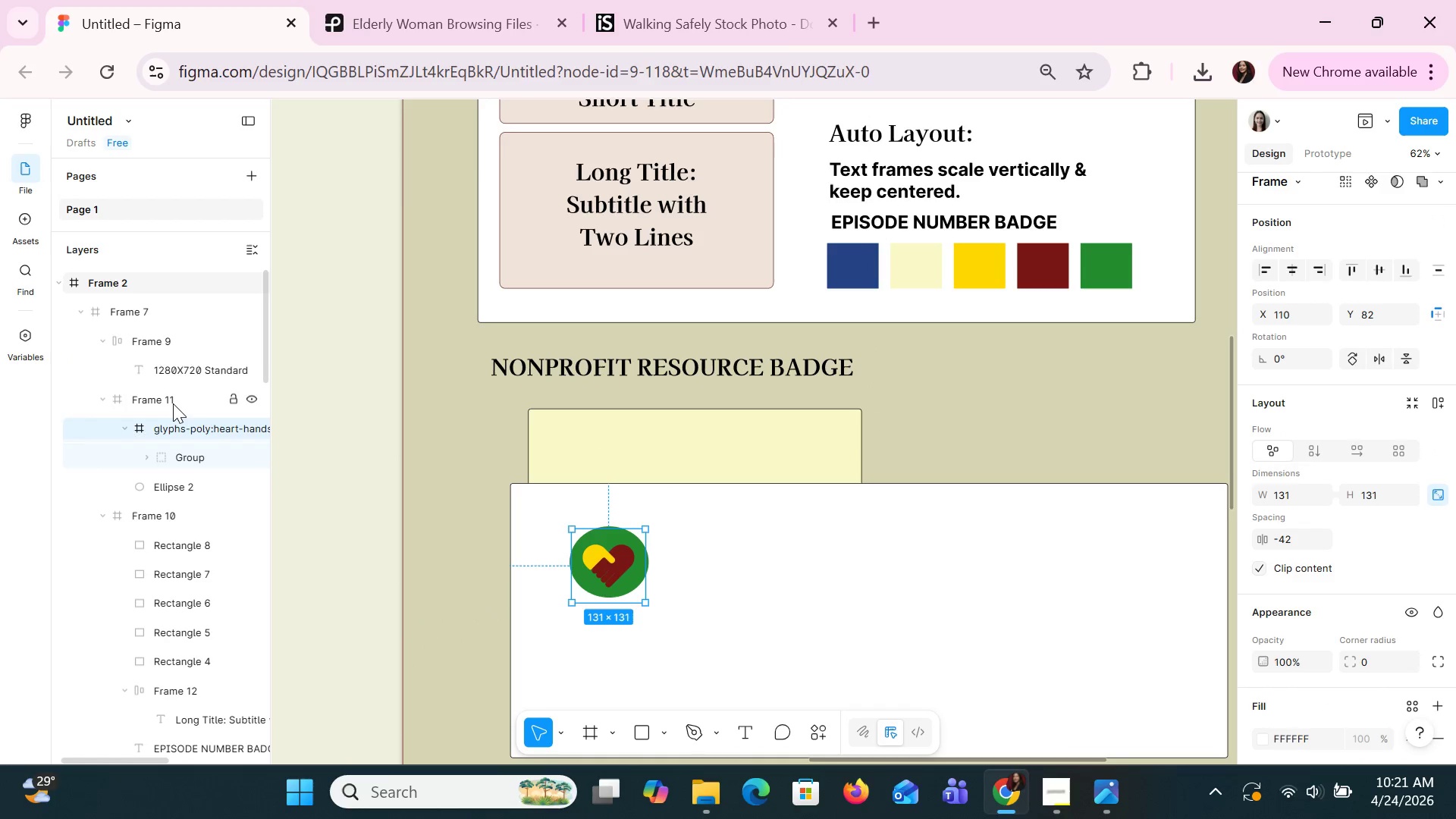 
key(Control+Z)
 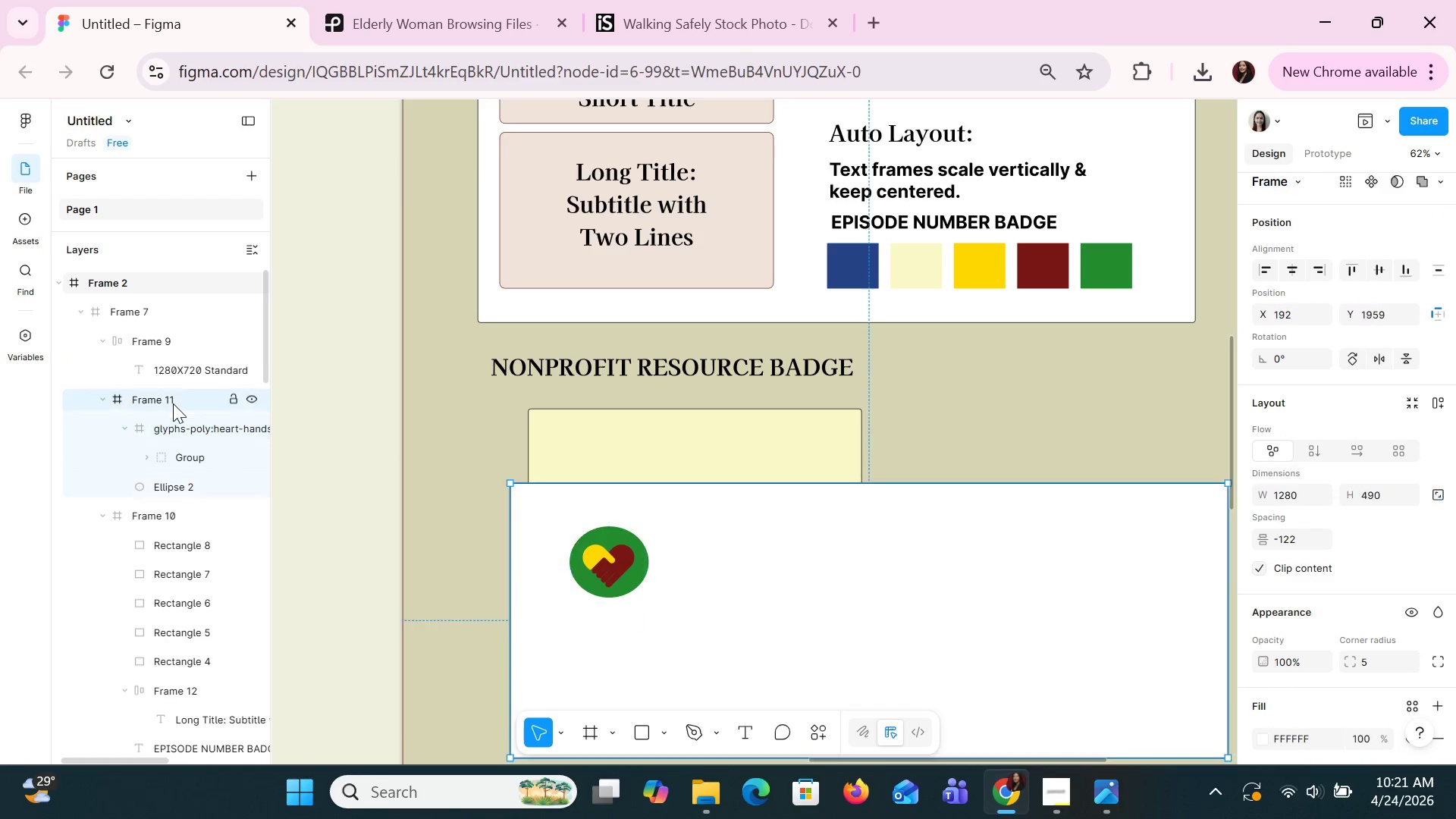 
key(Control+Z)
 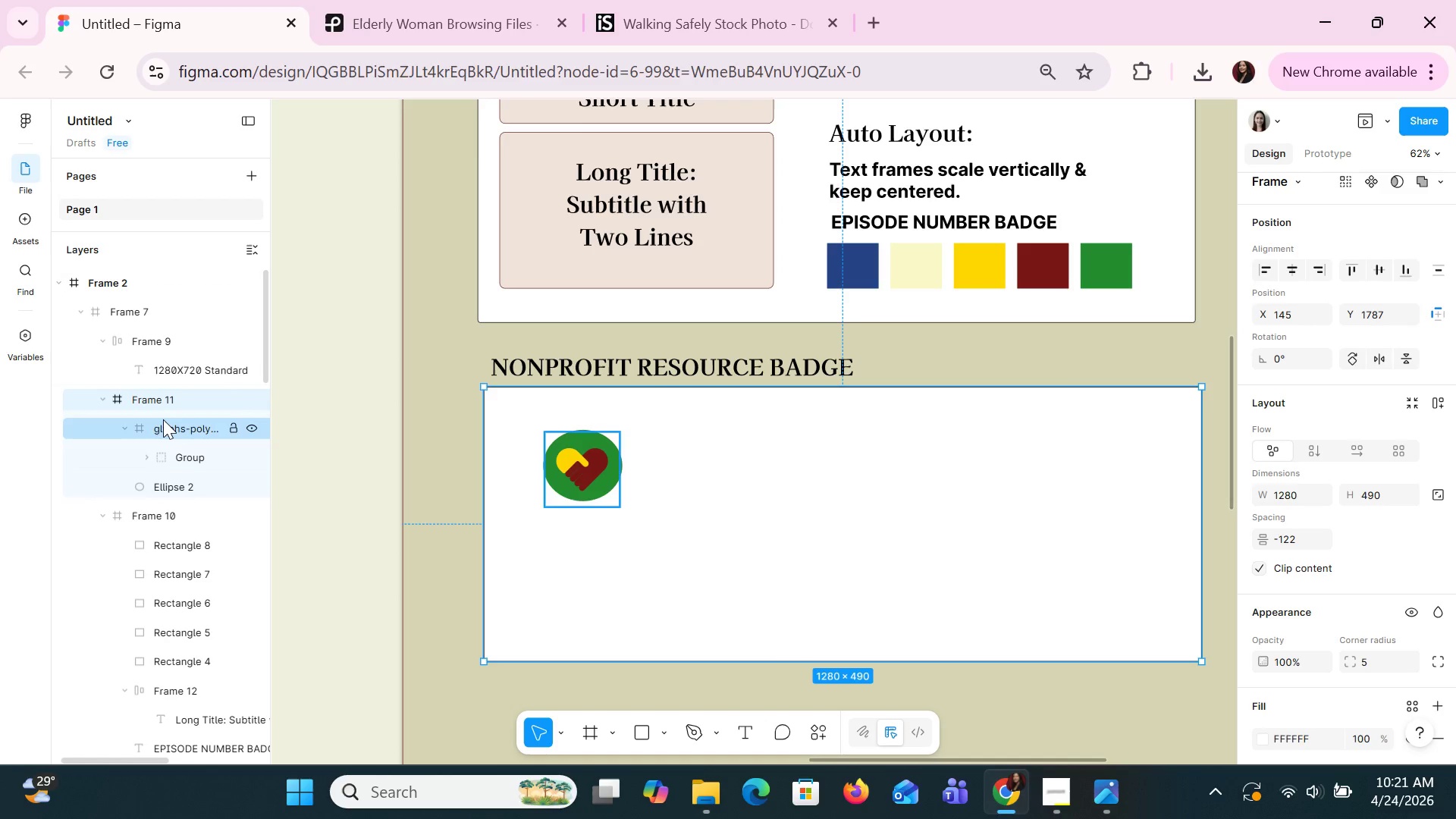 
left_click([192, 466])
 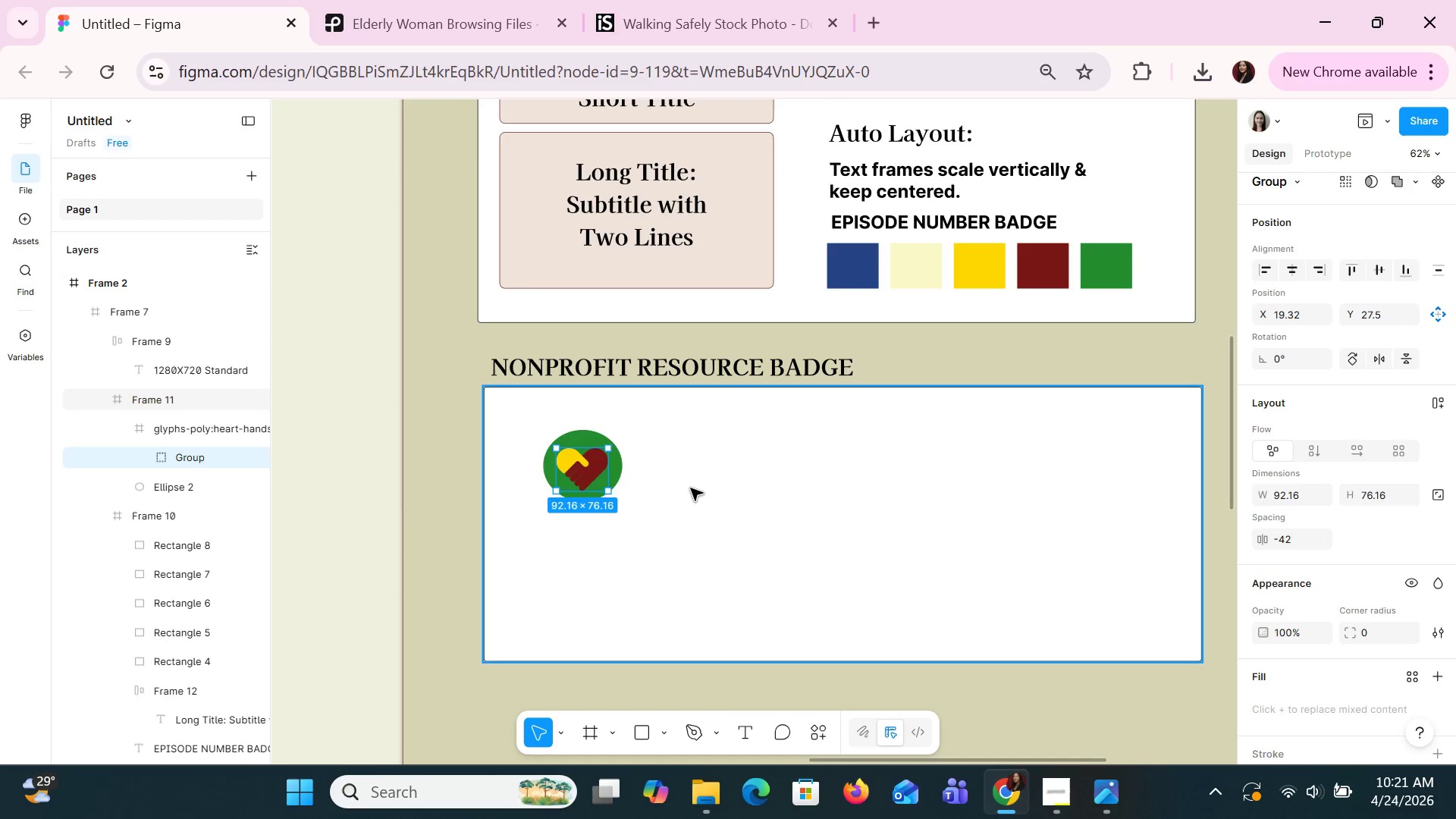 
left_click_drag(start_coordinate=[733, 470], to_coordinate=[737, 585])
 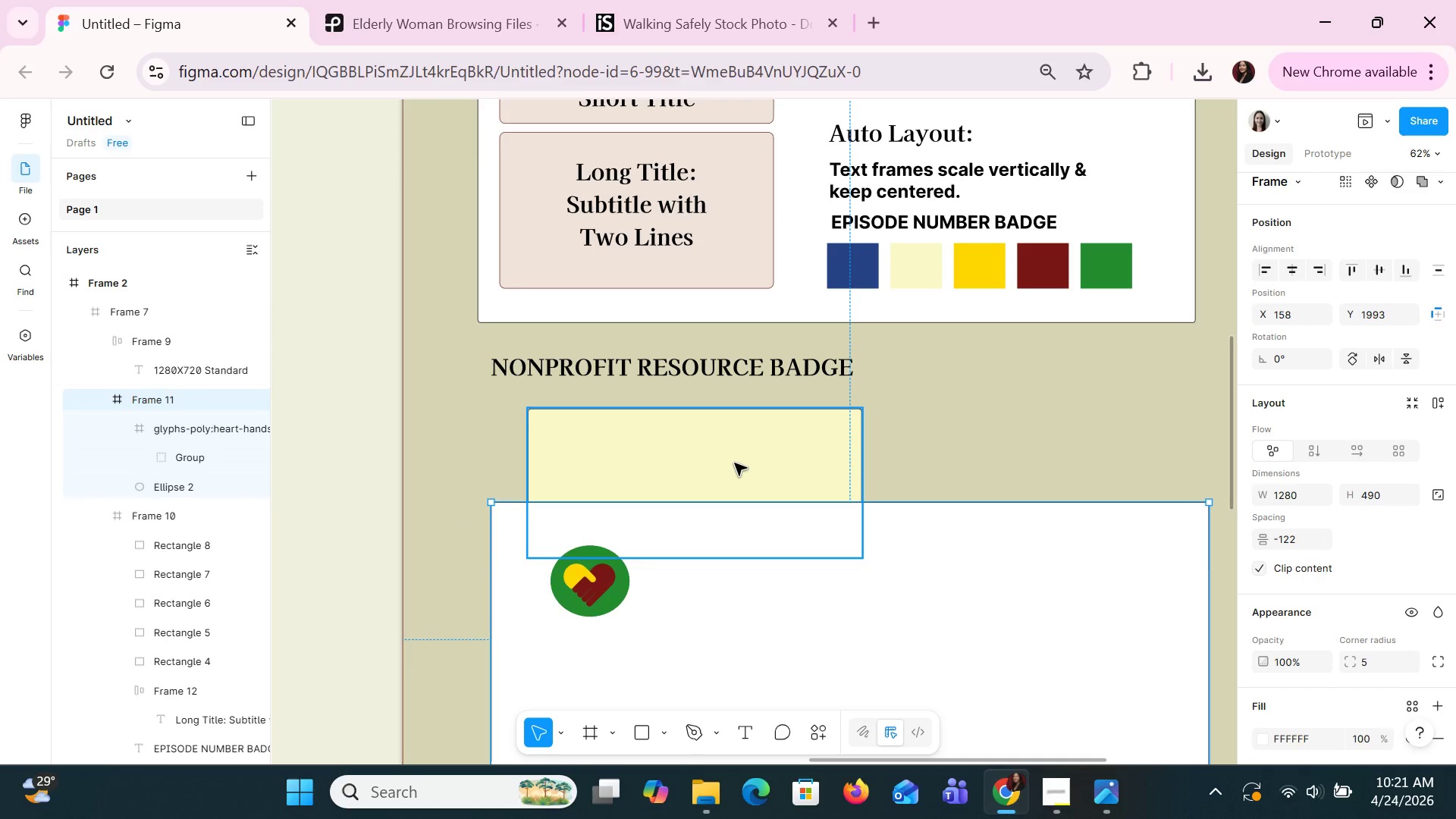 
left_click([736, 458])
 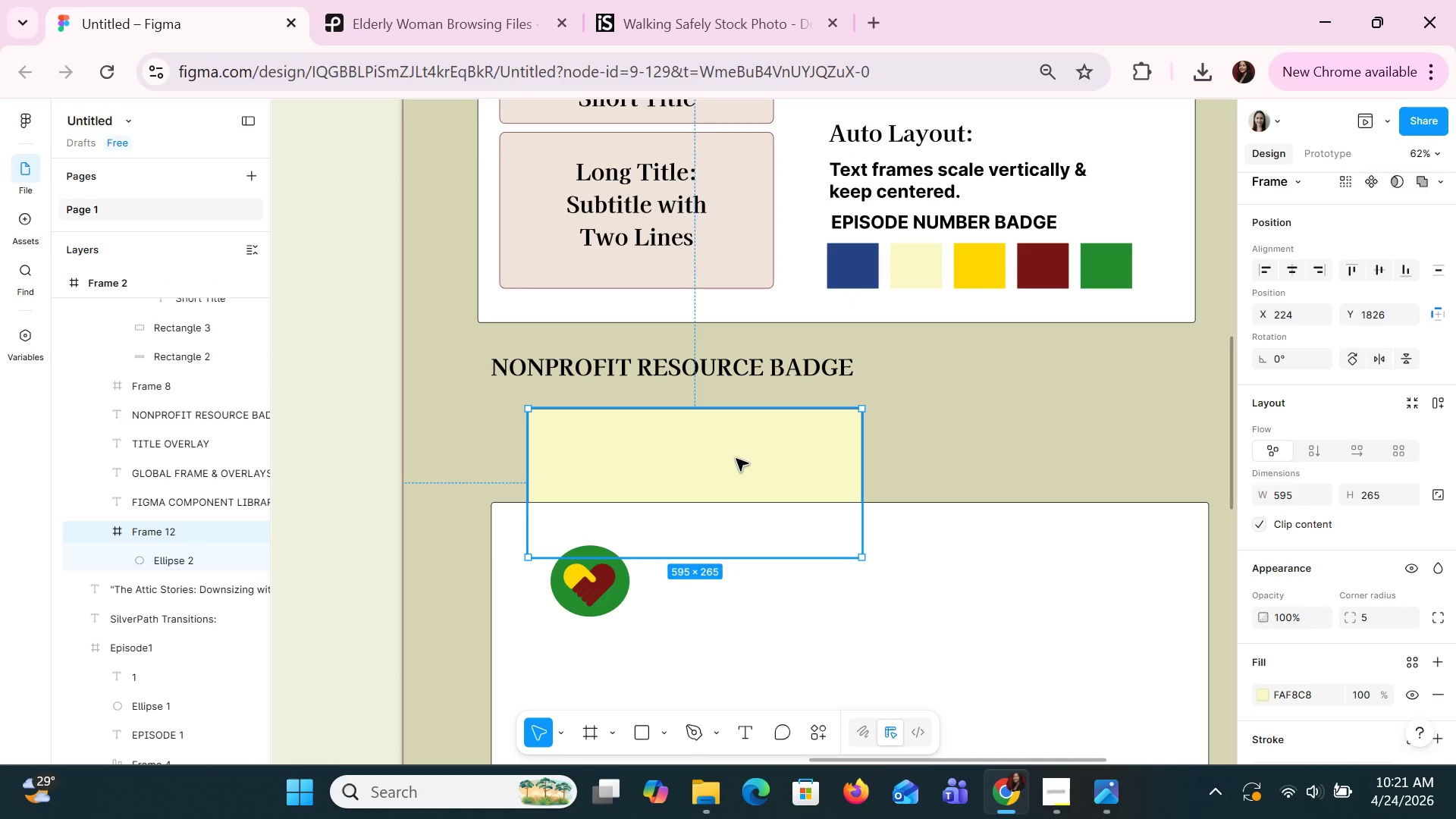 
left_click_drag(start_coordinate=[736, 458], to_coordinate=[902, 625])
 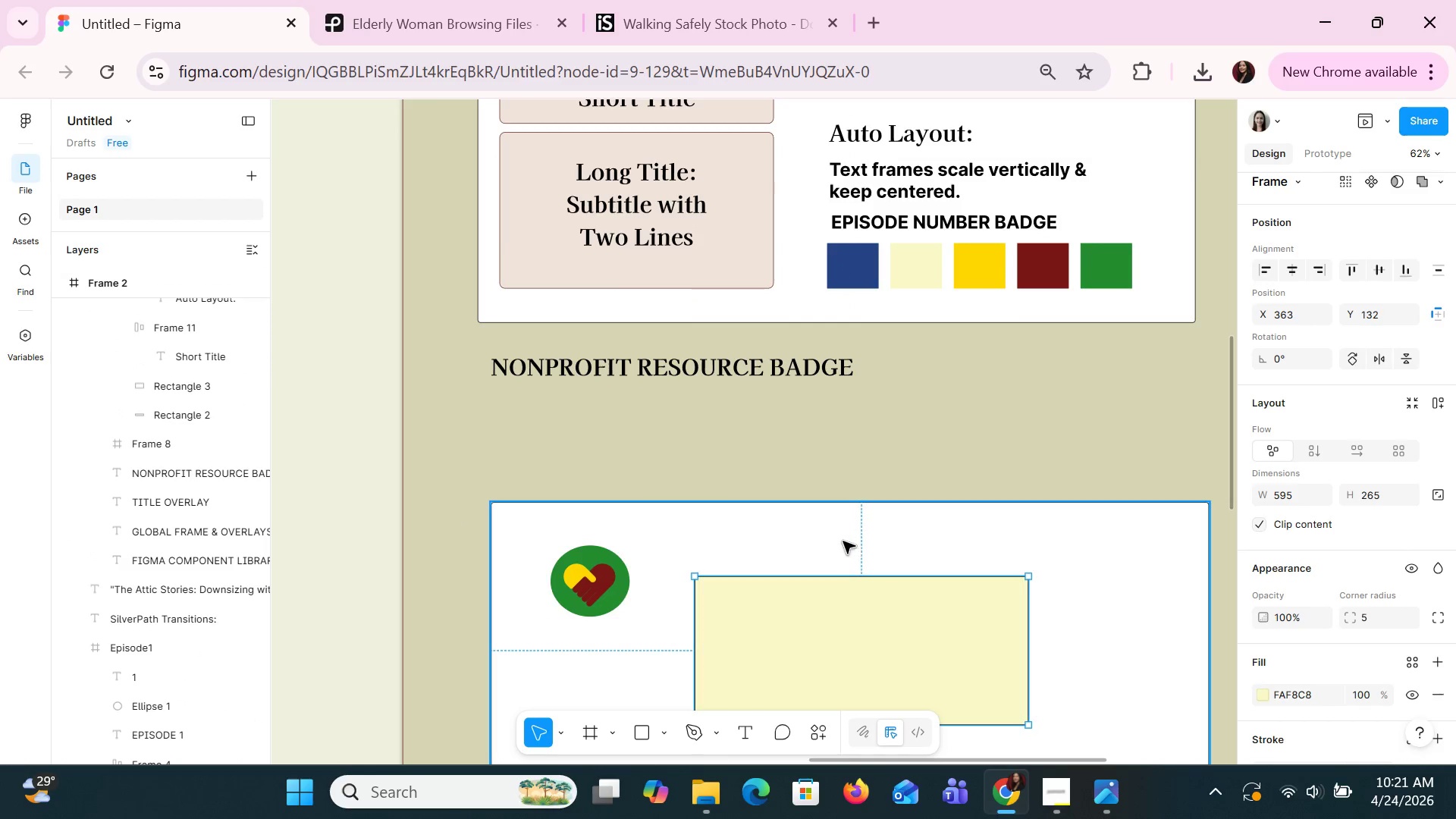 
left_click_drag(start_coordinate=[841, 541], to_coordinate=[830, 424])
 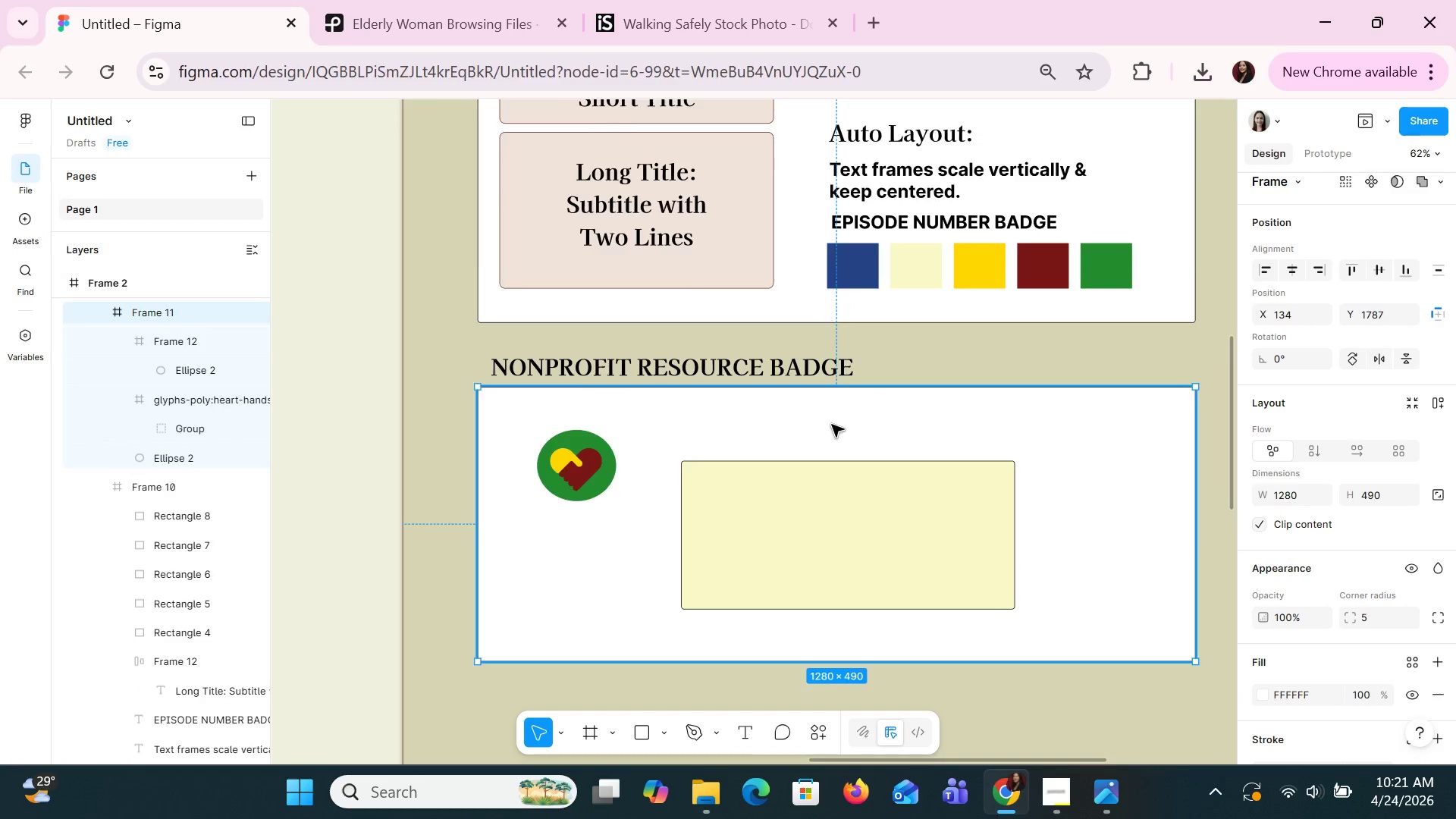 
scroll: coordinate [831, 425], scroll_direction: none, amount: 0.0
 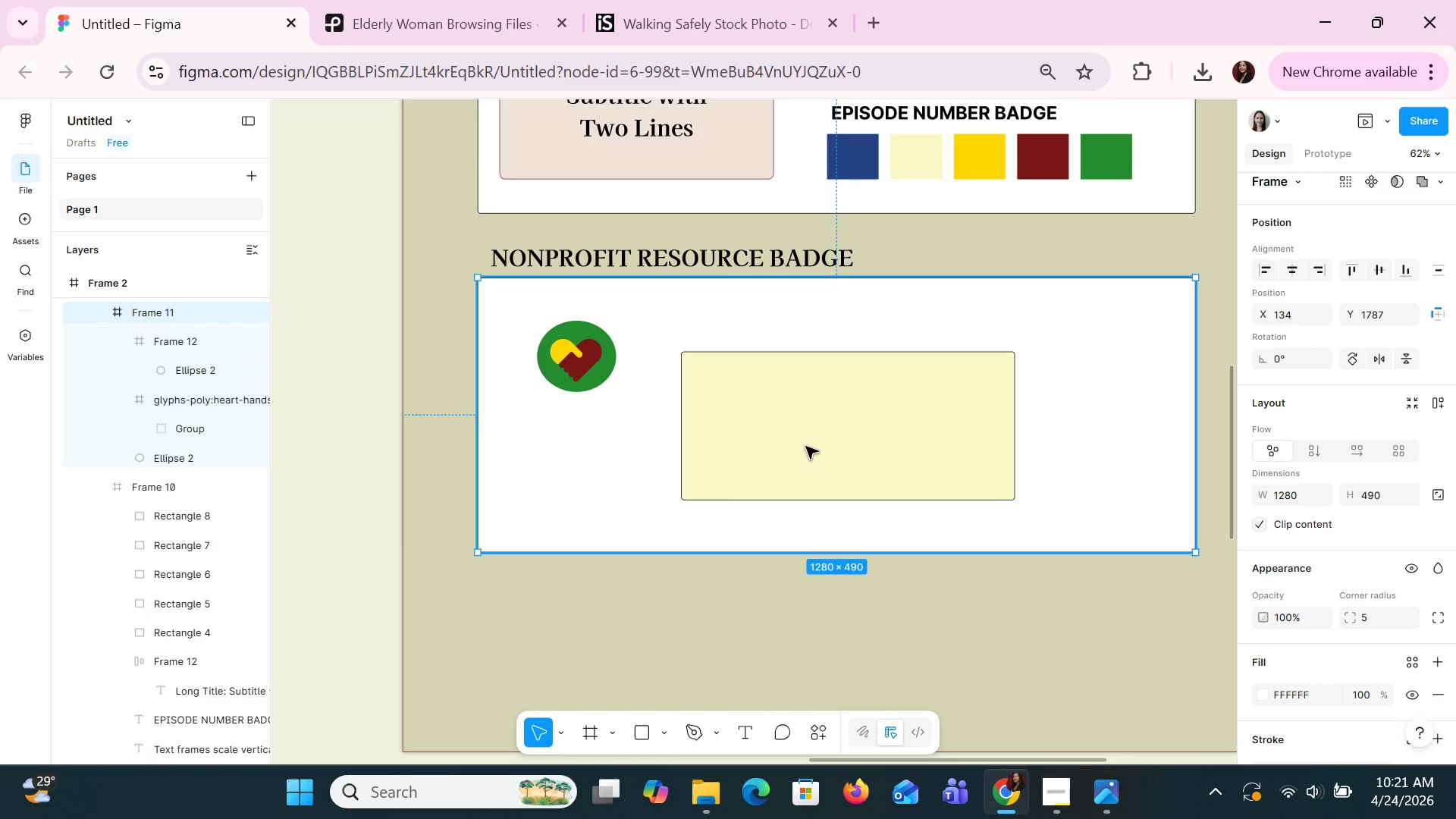 
left_click_drag(start_coordinate=[807, 444], to_coordinate=[796, 446])
 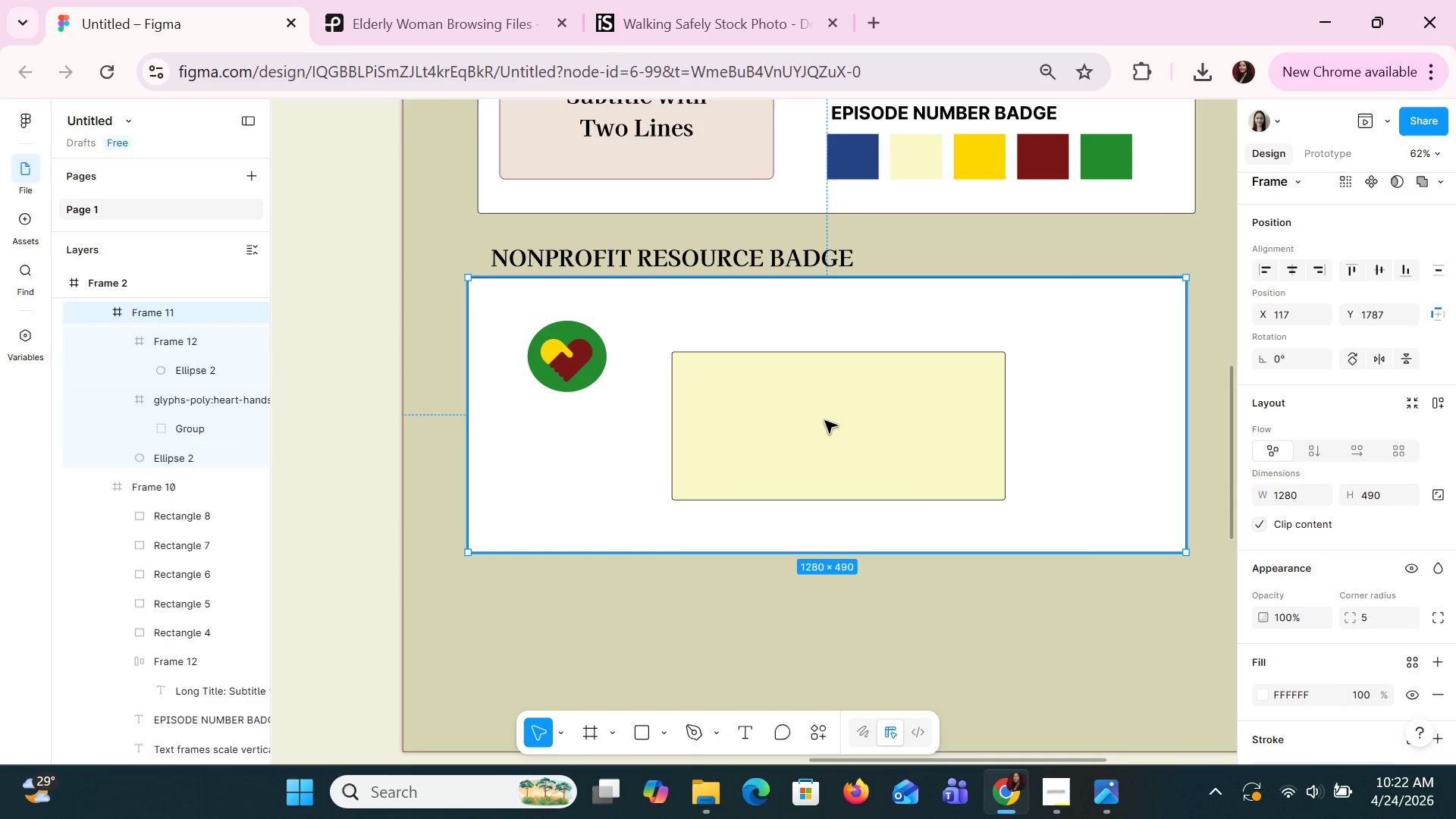 
double_click([824, 420])
 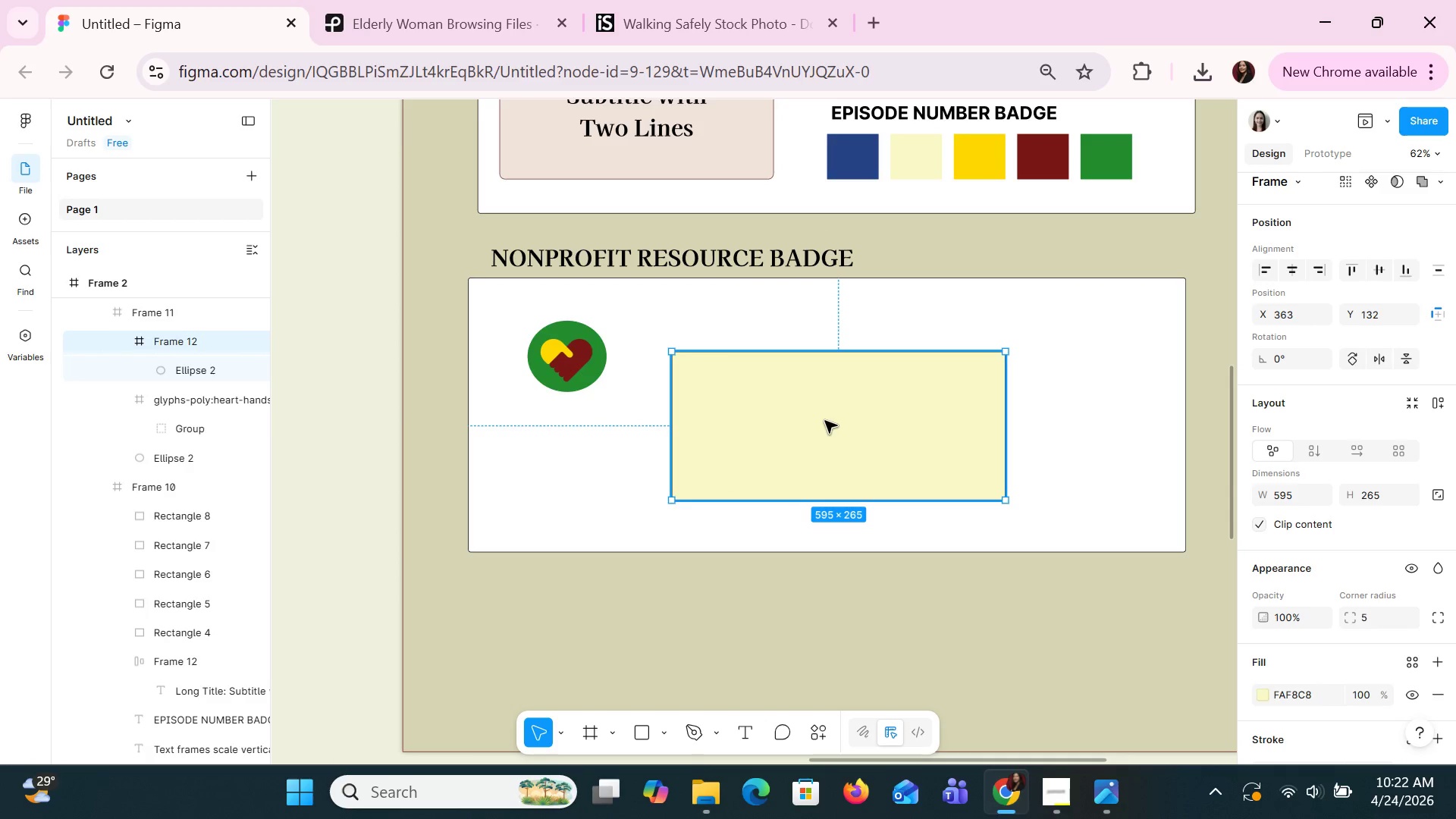 
left_click_drag(start_coordinate=[824, 420], to_coordinate=[740, 390])
 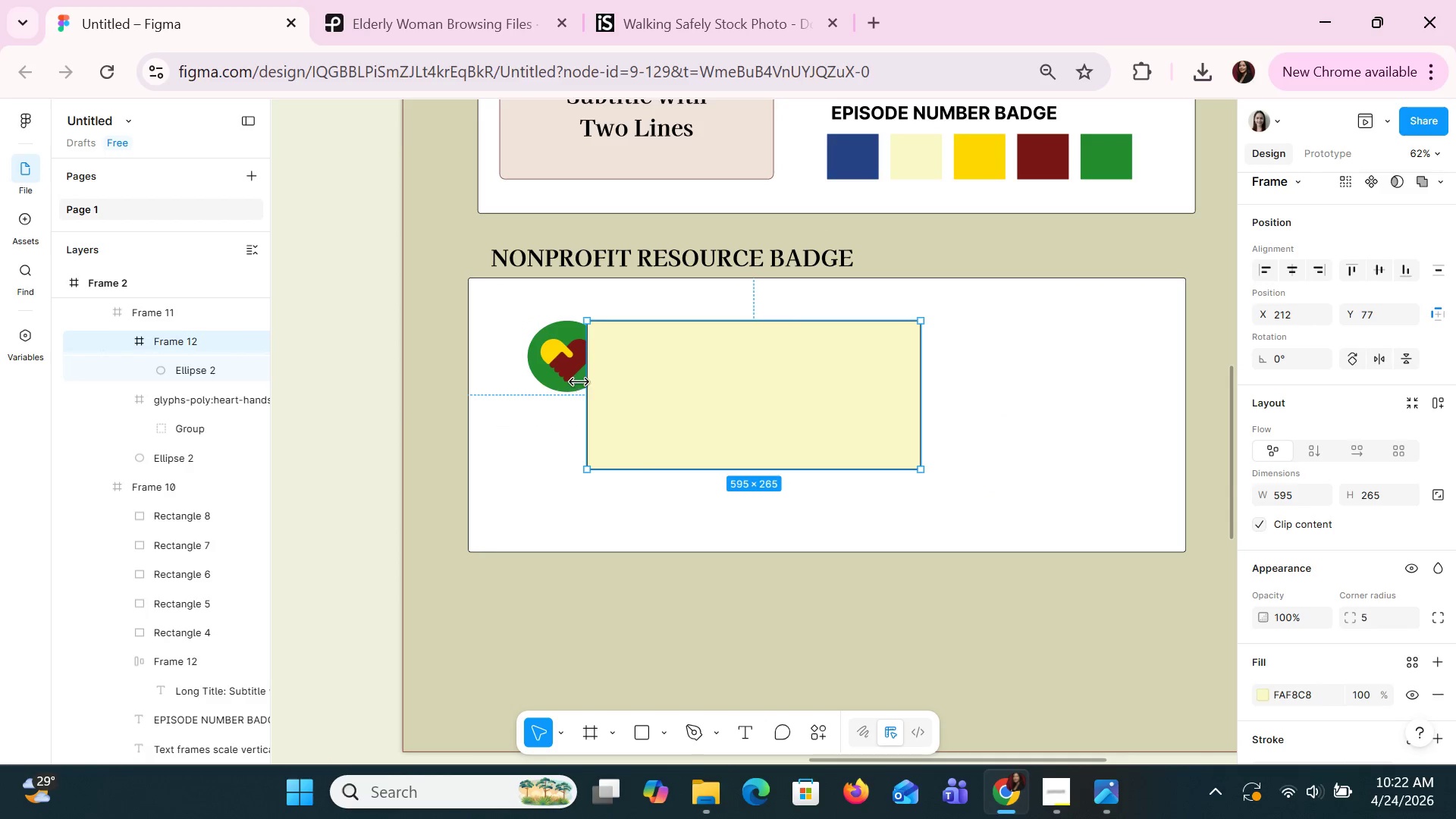 
double_click([572, 372])
 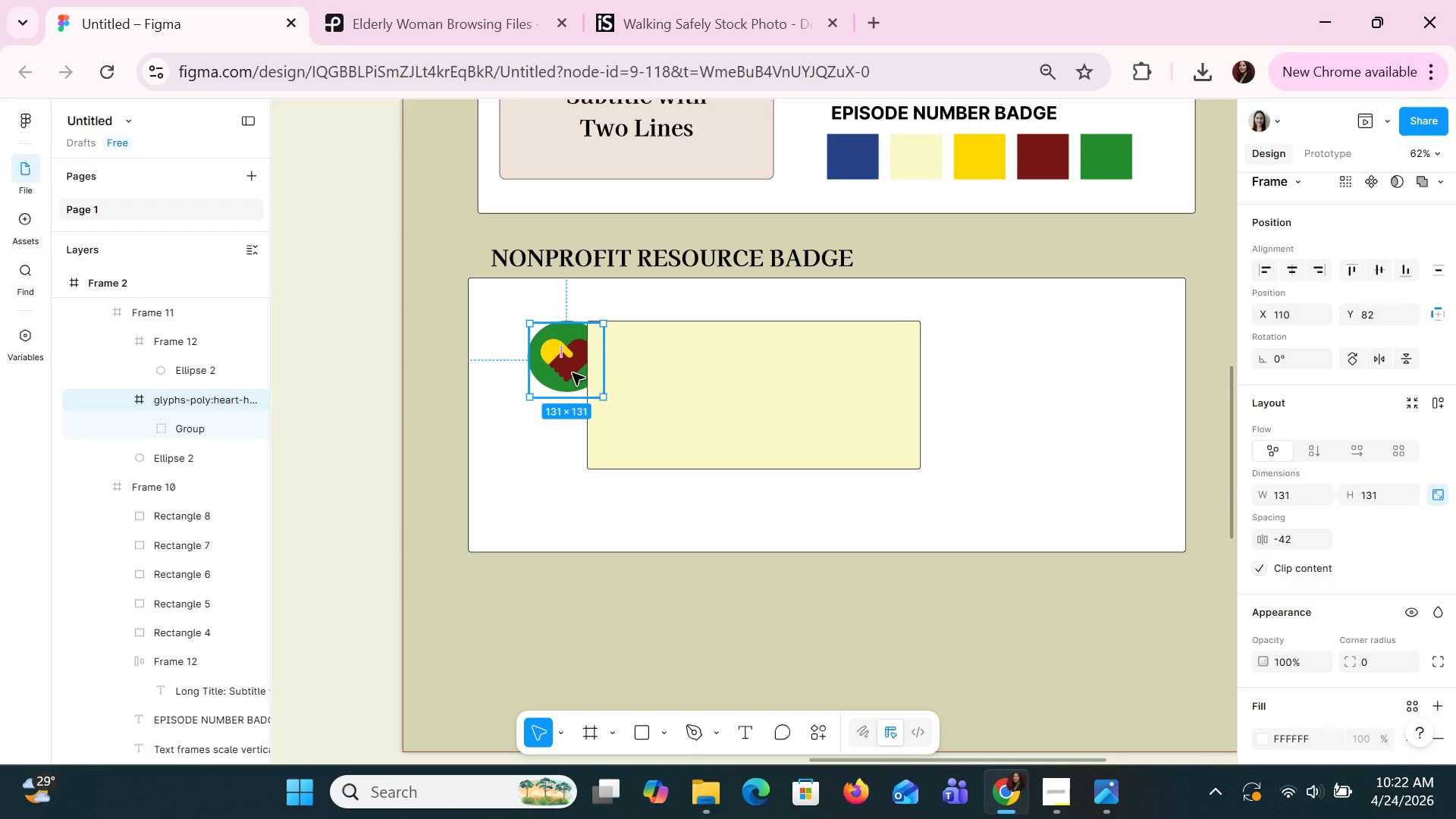 
hold_key(key=ShiftLeft, duration=1.5)
 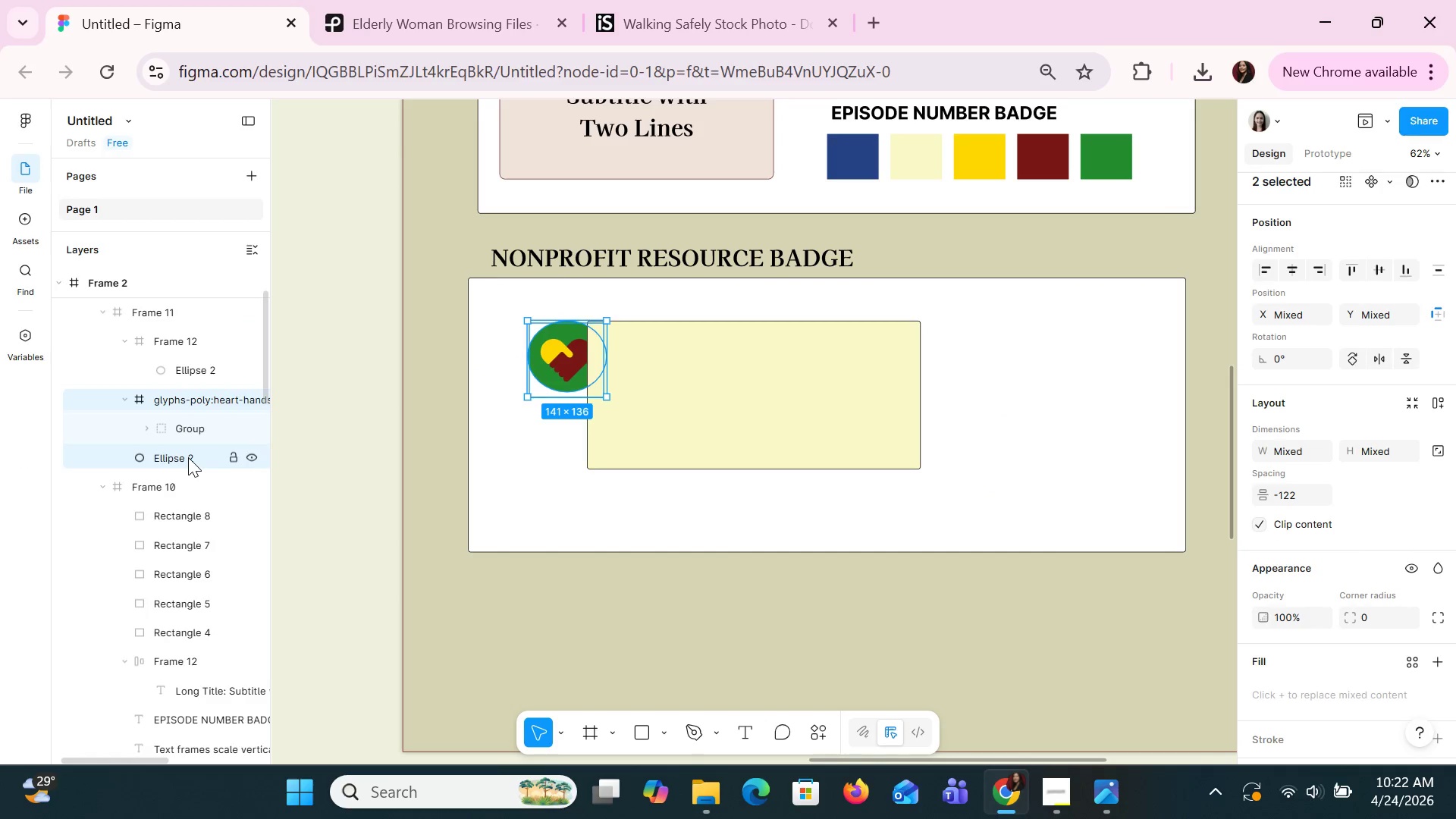 
hold_key(key=ShiftLeft, duration=0.66)
left_click([188, 457])
 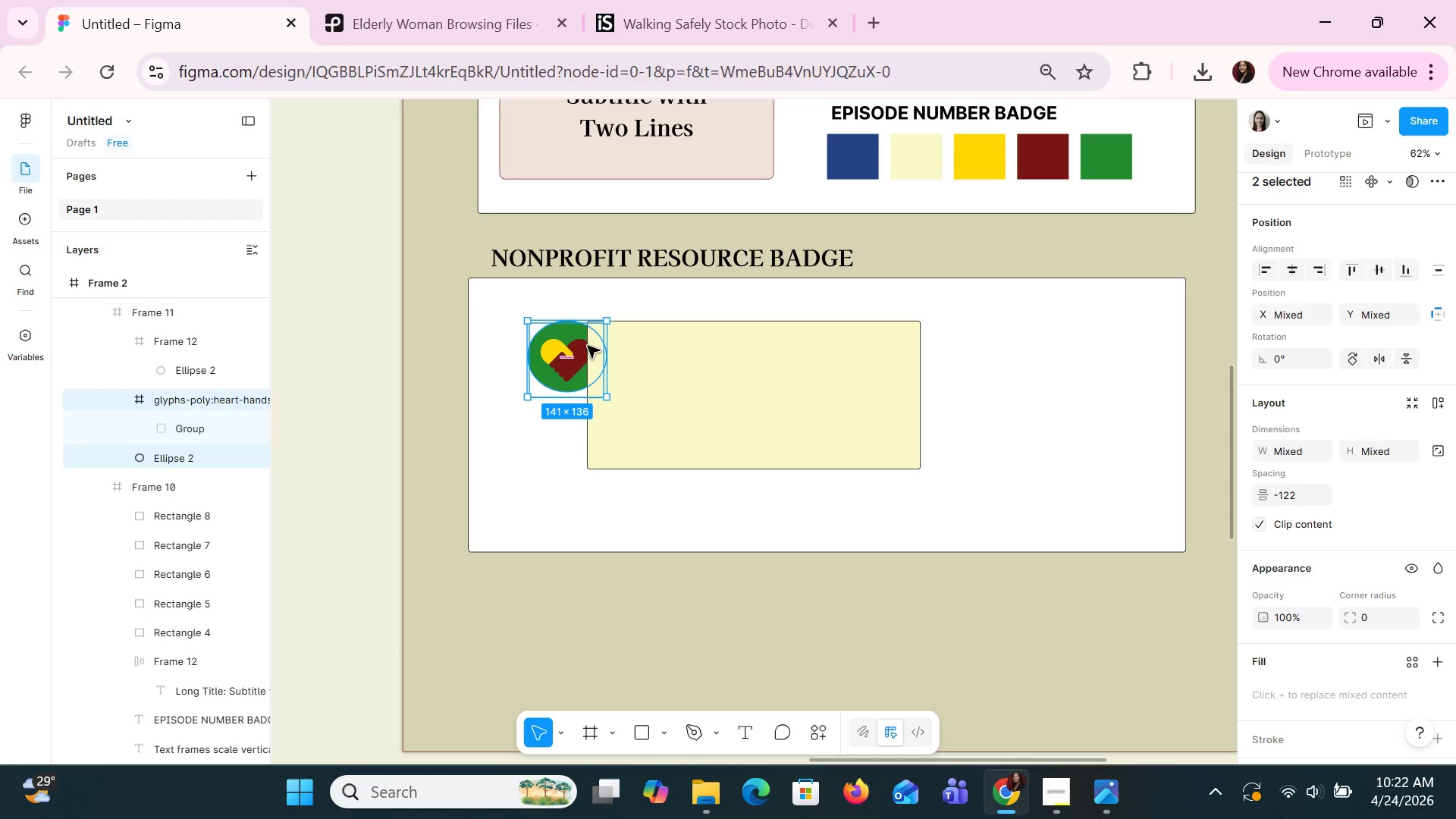 
right_click([569, 361])
 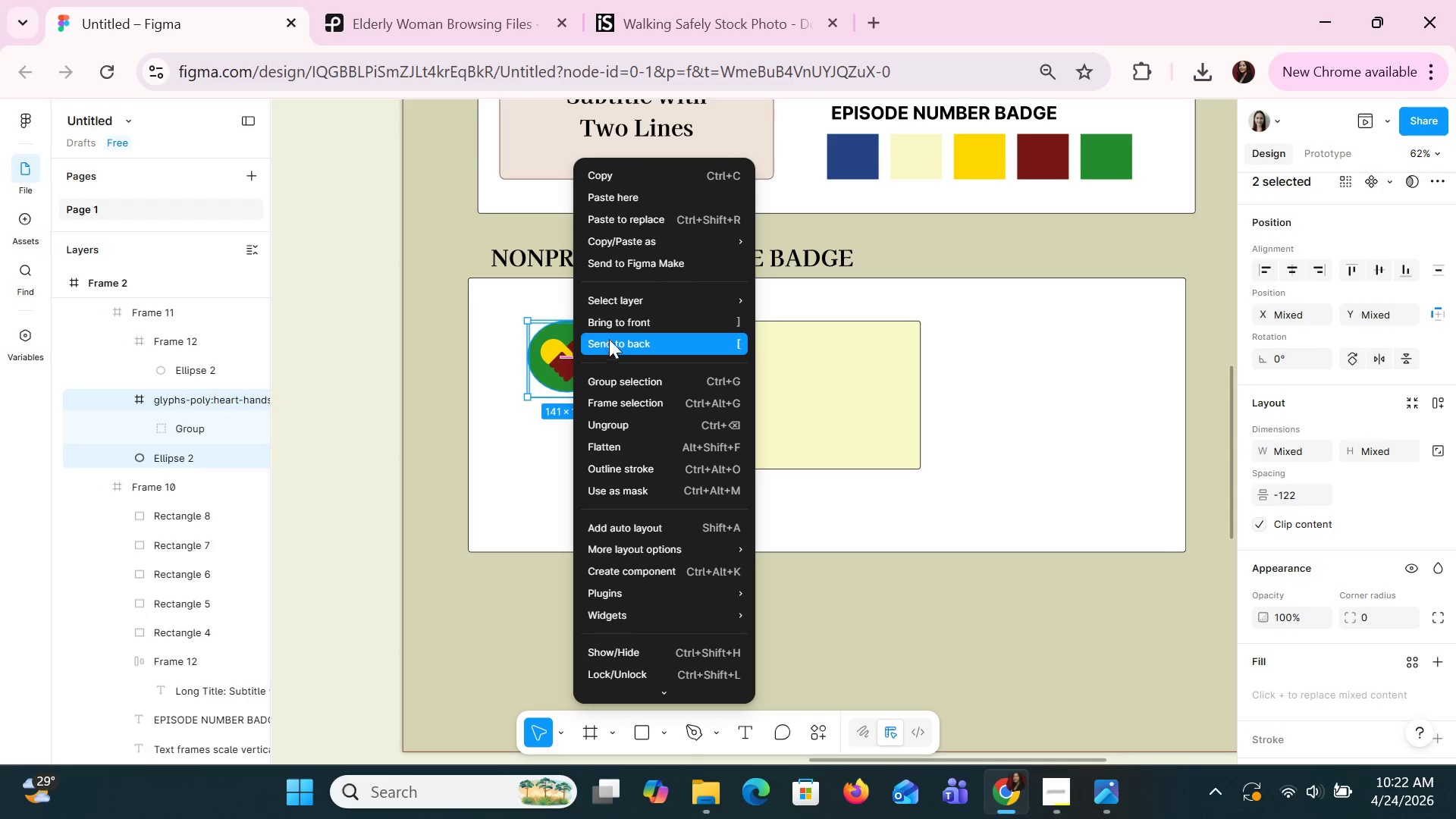 
left_click([617, 328])
 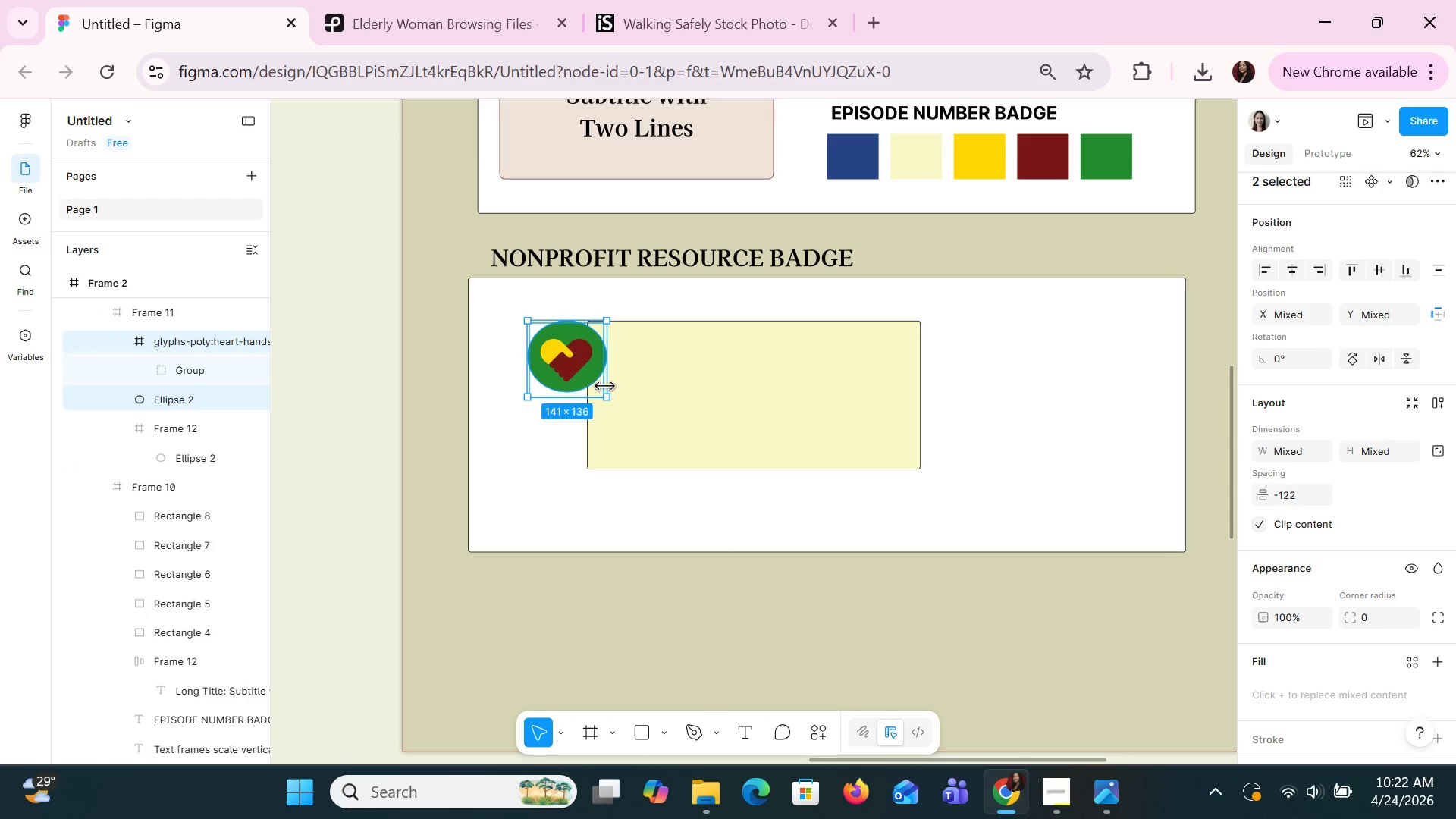 
left_click_drag(start_coordinate=[582, 375], to_coordinate=[682, 394])
 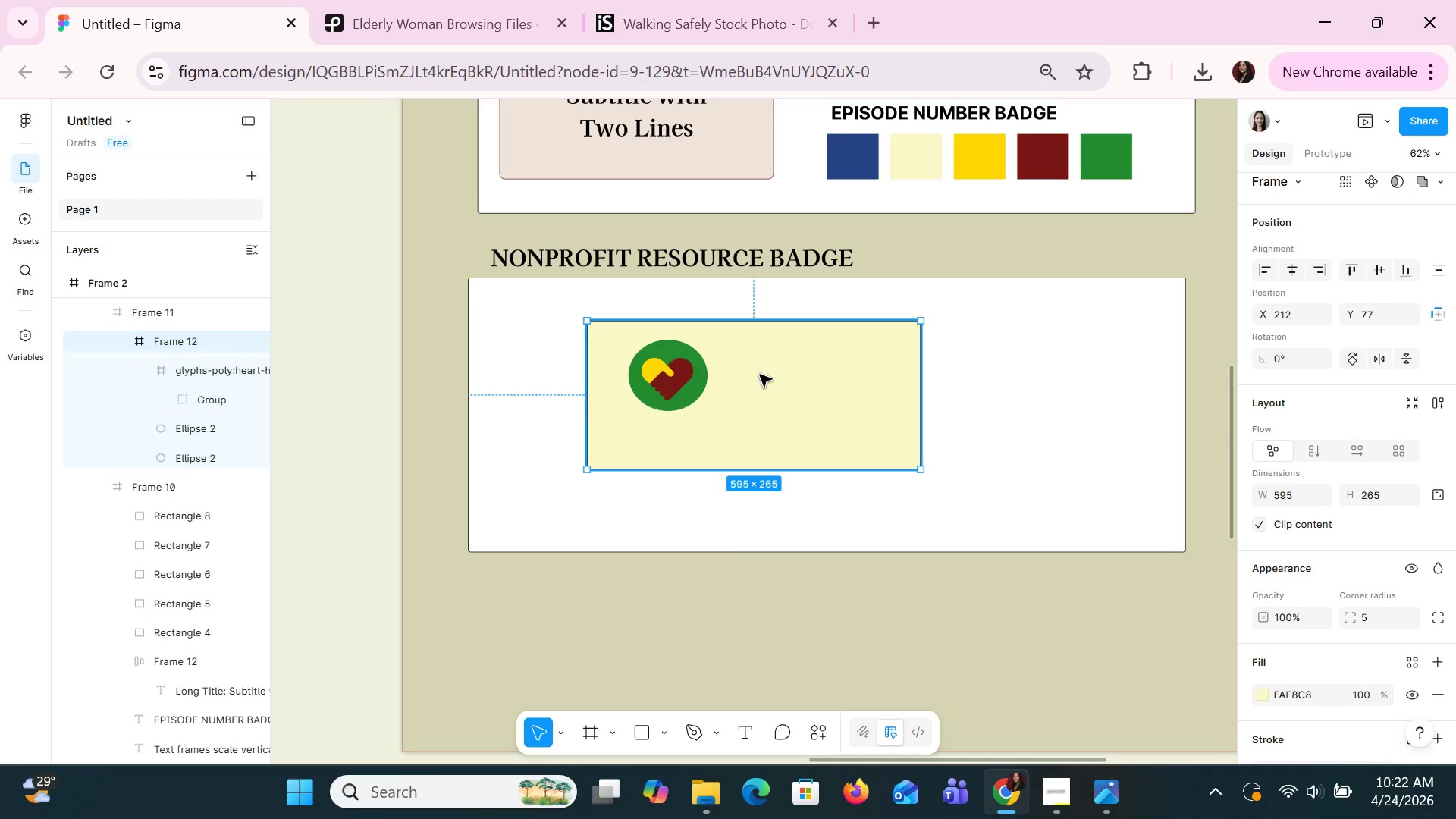 
left_click_drag(start_coordinate=[759, 374], to_coordinate=[677, 365])
 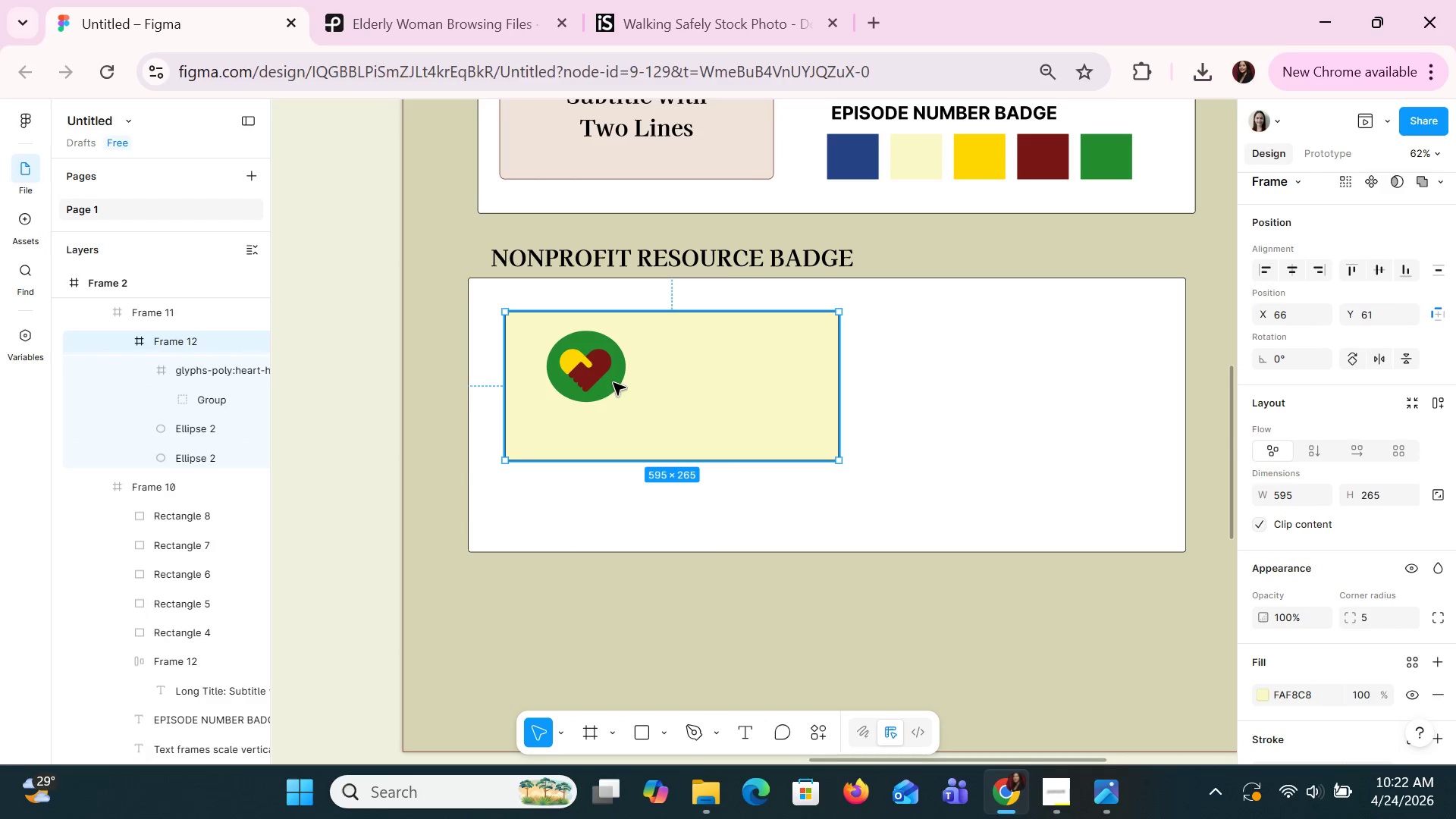 
double_click([613, 382])
 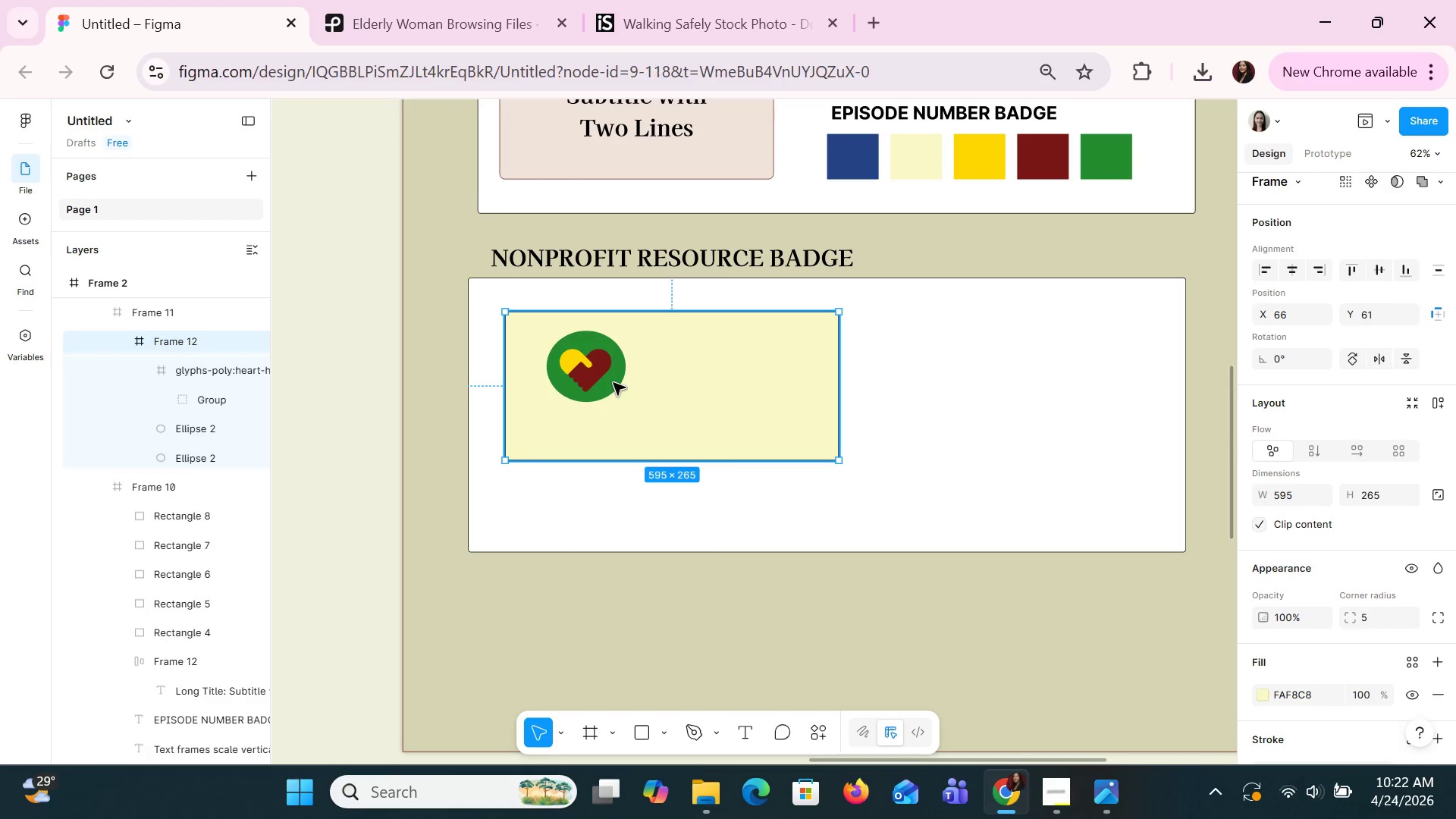 
triple_click([613, 382])
 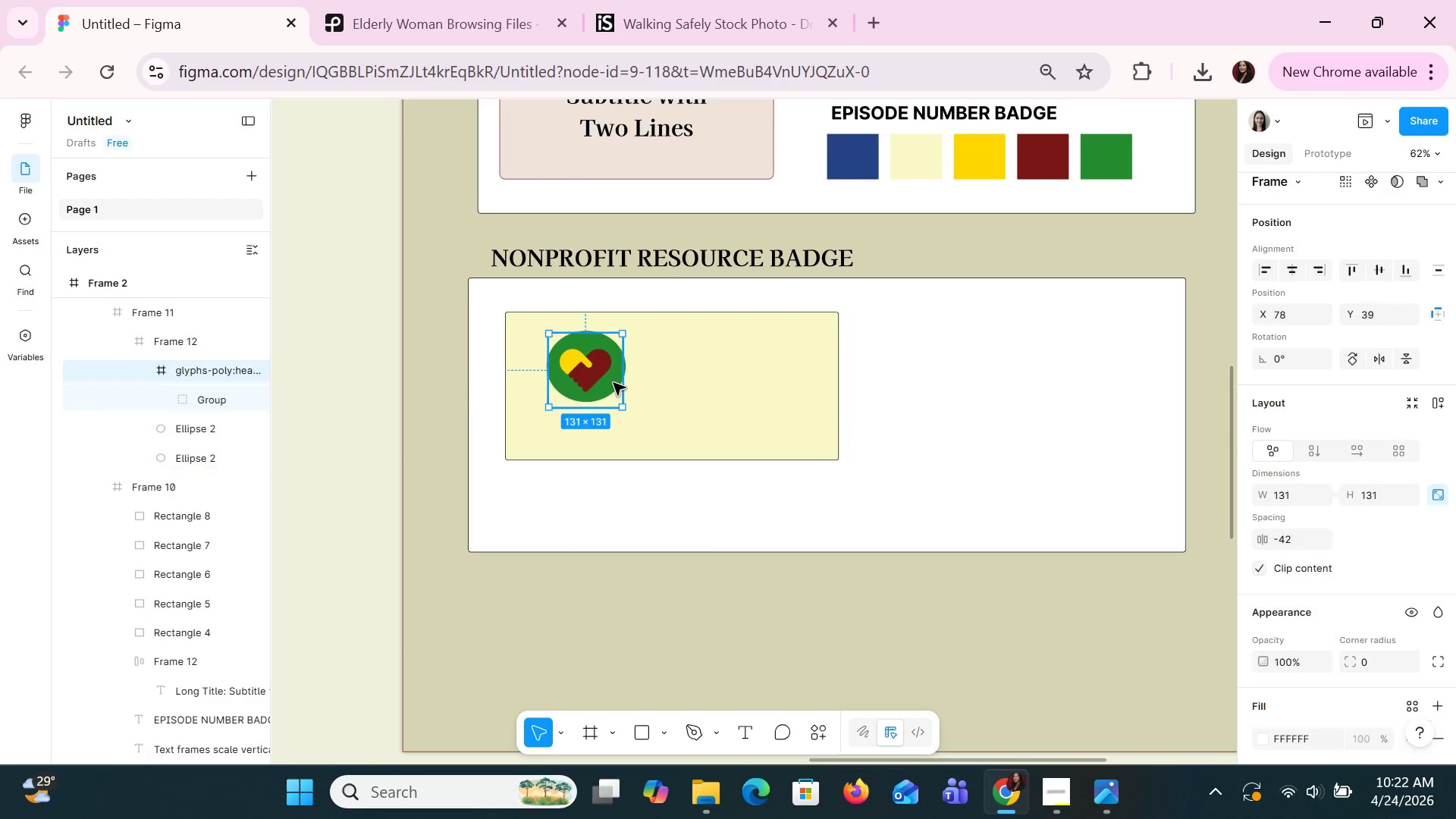 
triple_click([613, 382])
 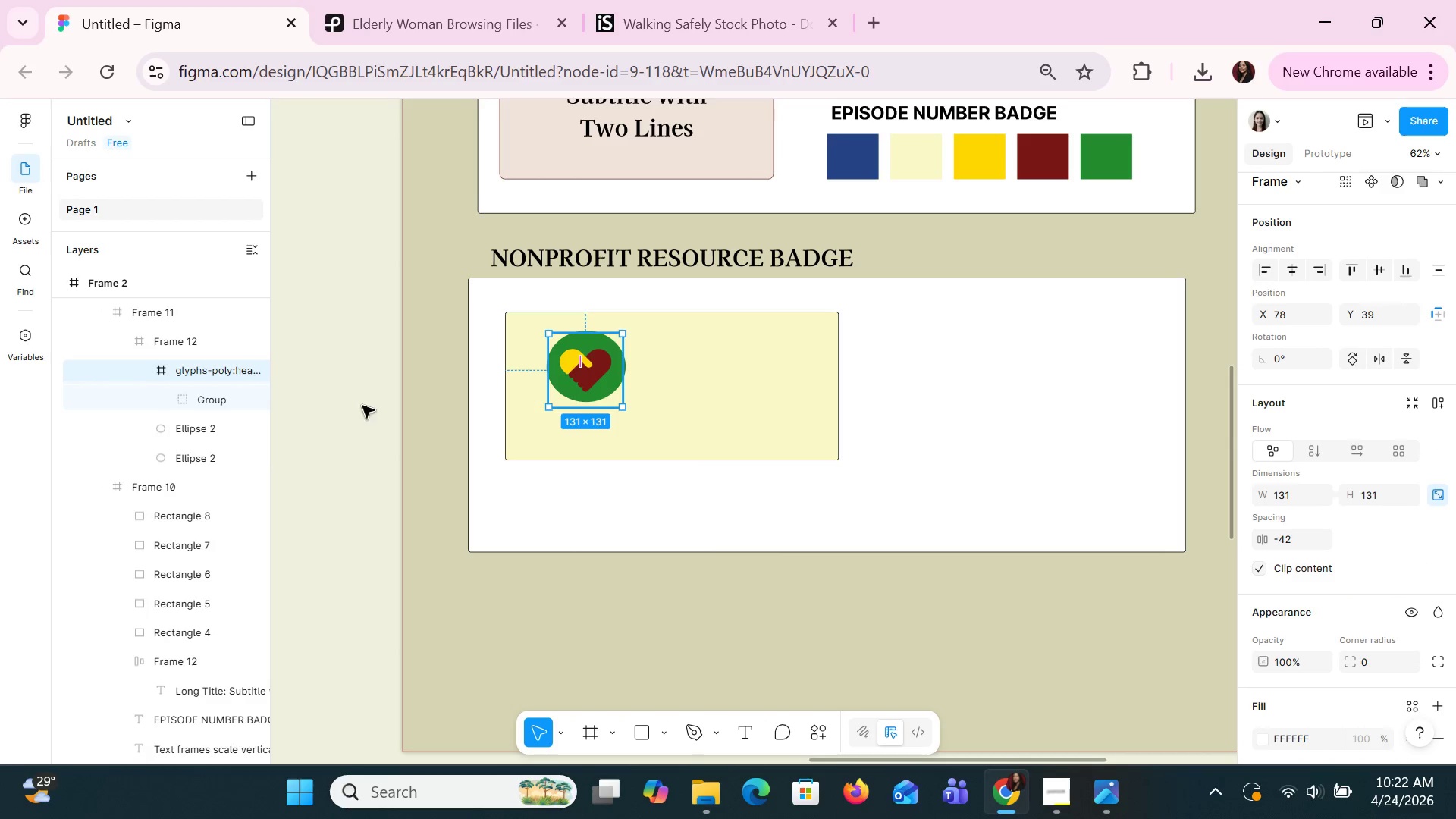 
hold_key(key=ShiftLeft, duration=1.5)
left_click([172, 425])
 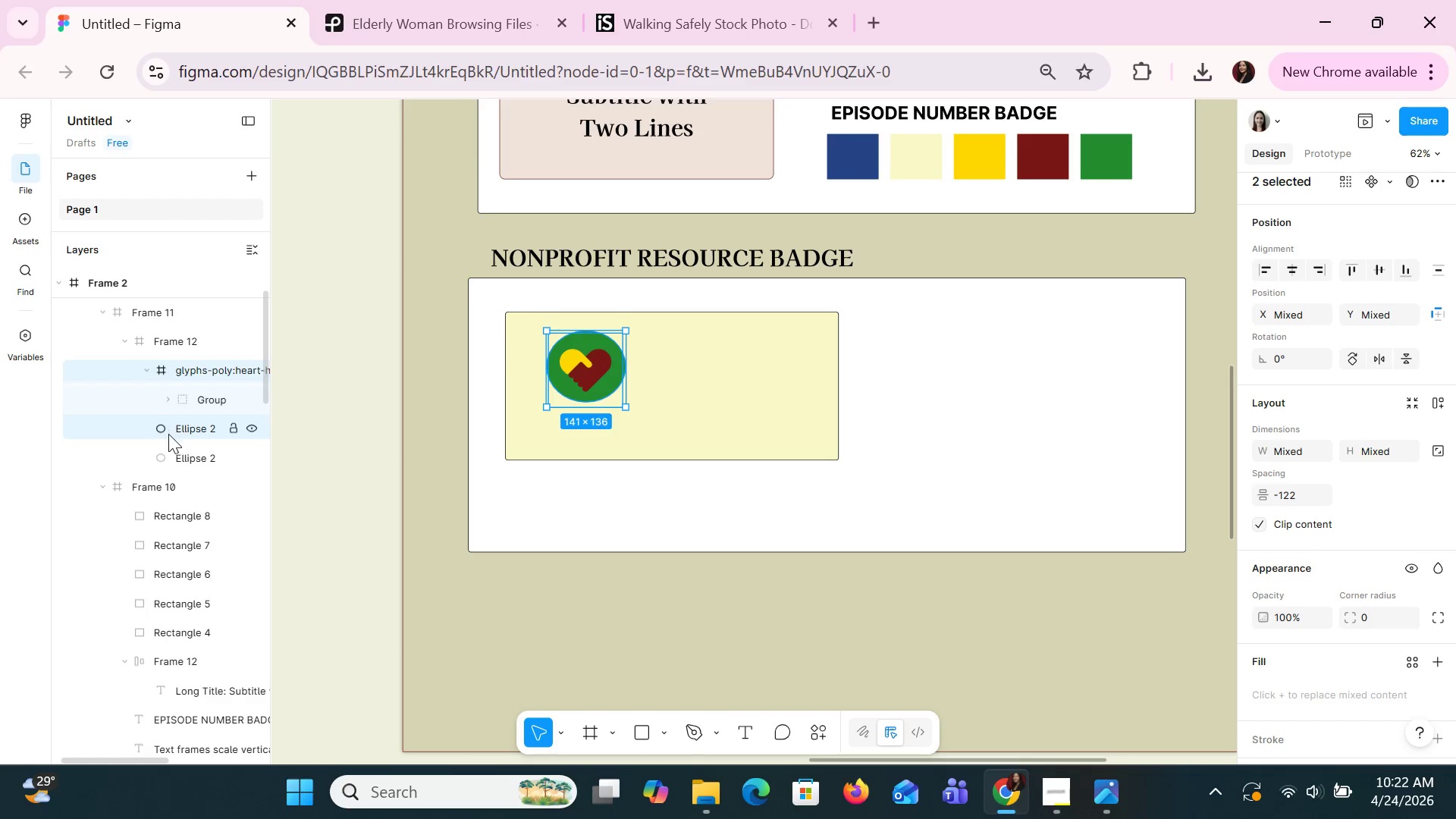 
left_click([174, 450])
 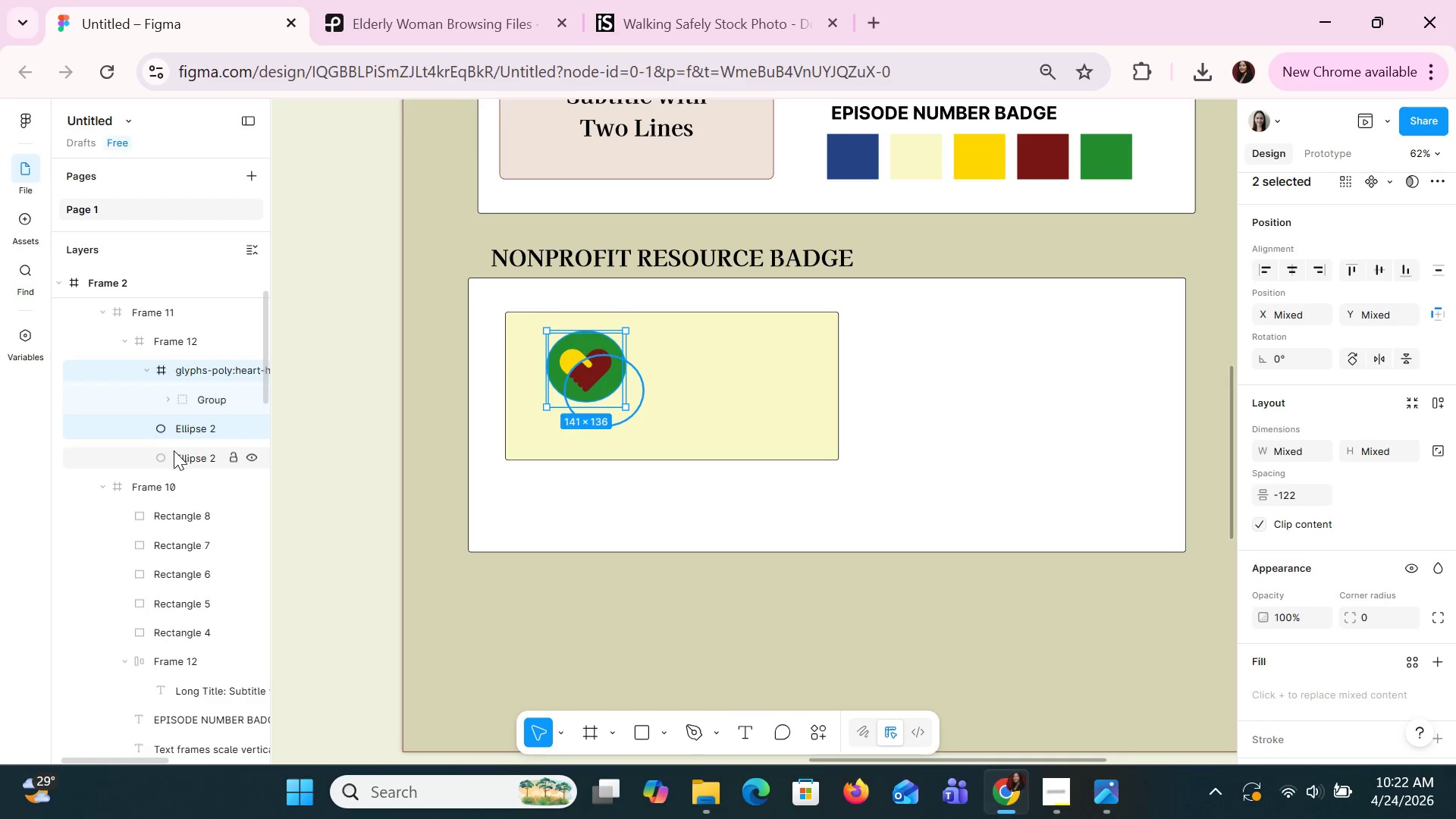 
hold_key(key=ShiftLeft, duration=0.72)
 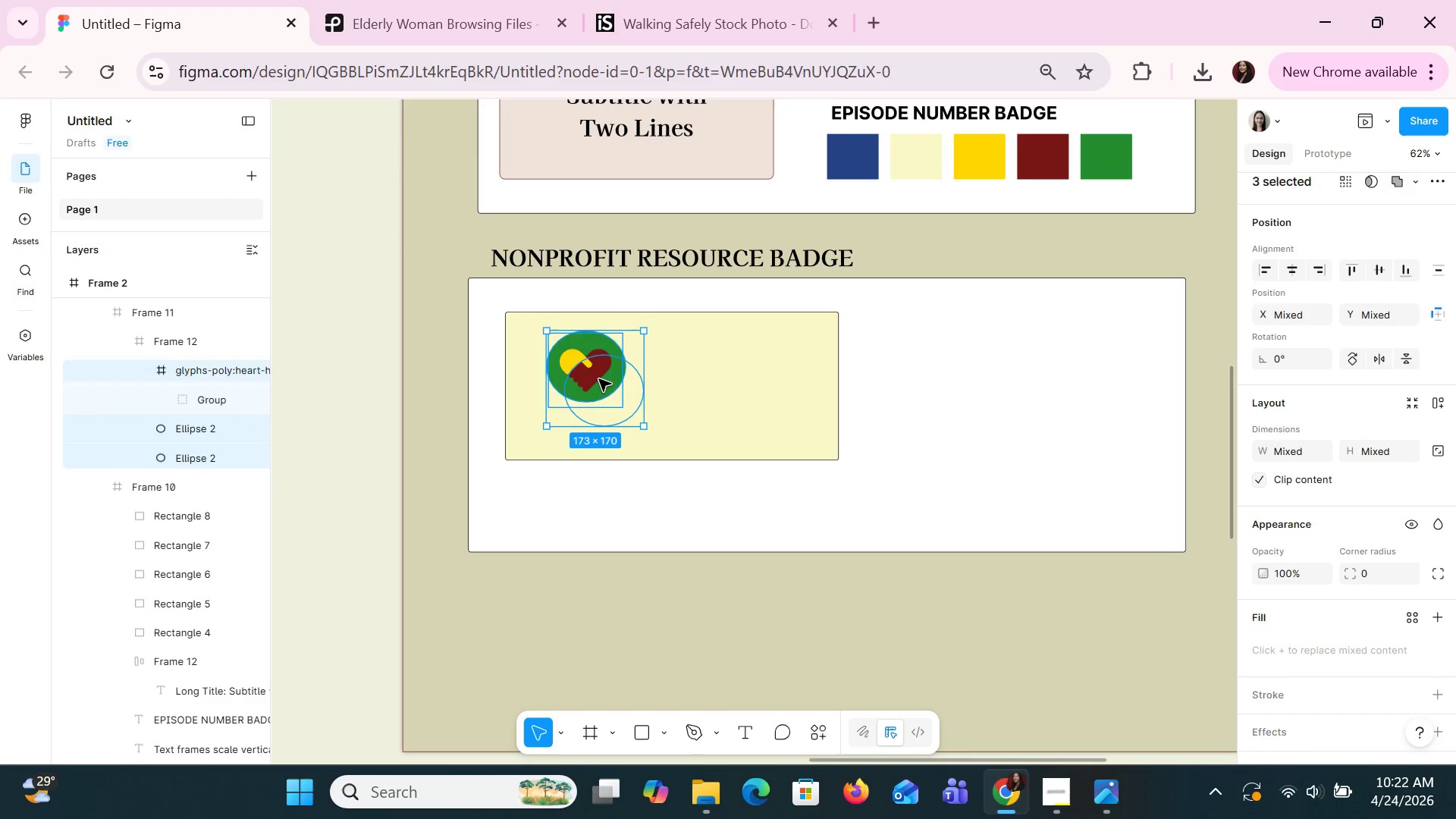 
double_click([598, 378])
 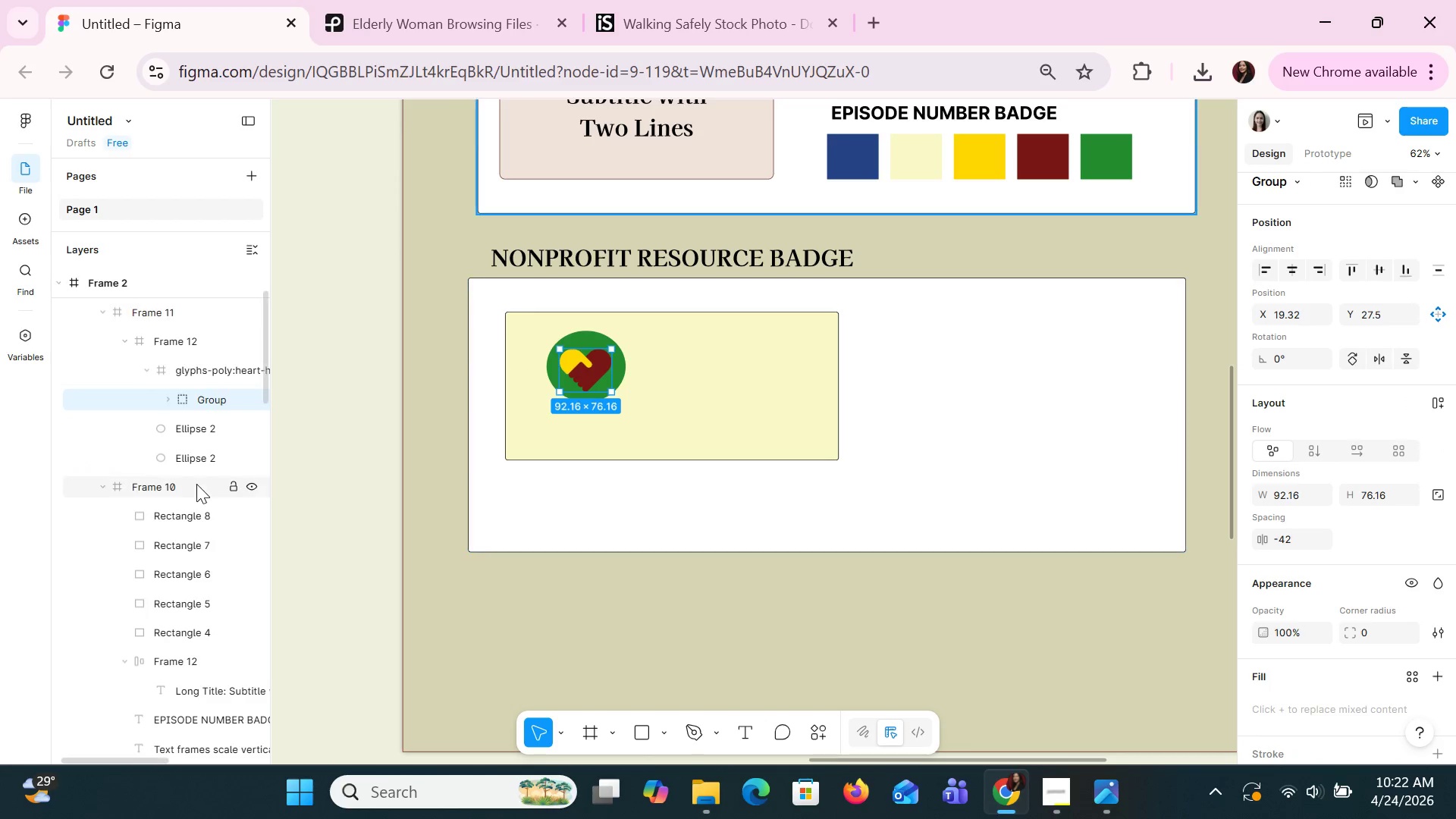 
left_click([193, 462])
 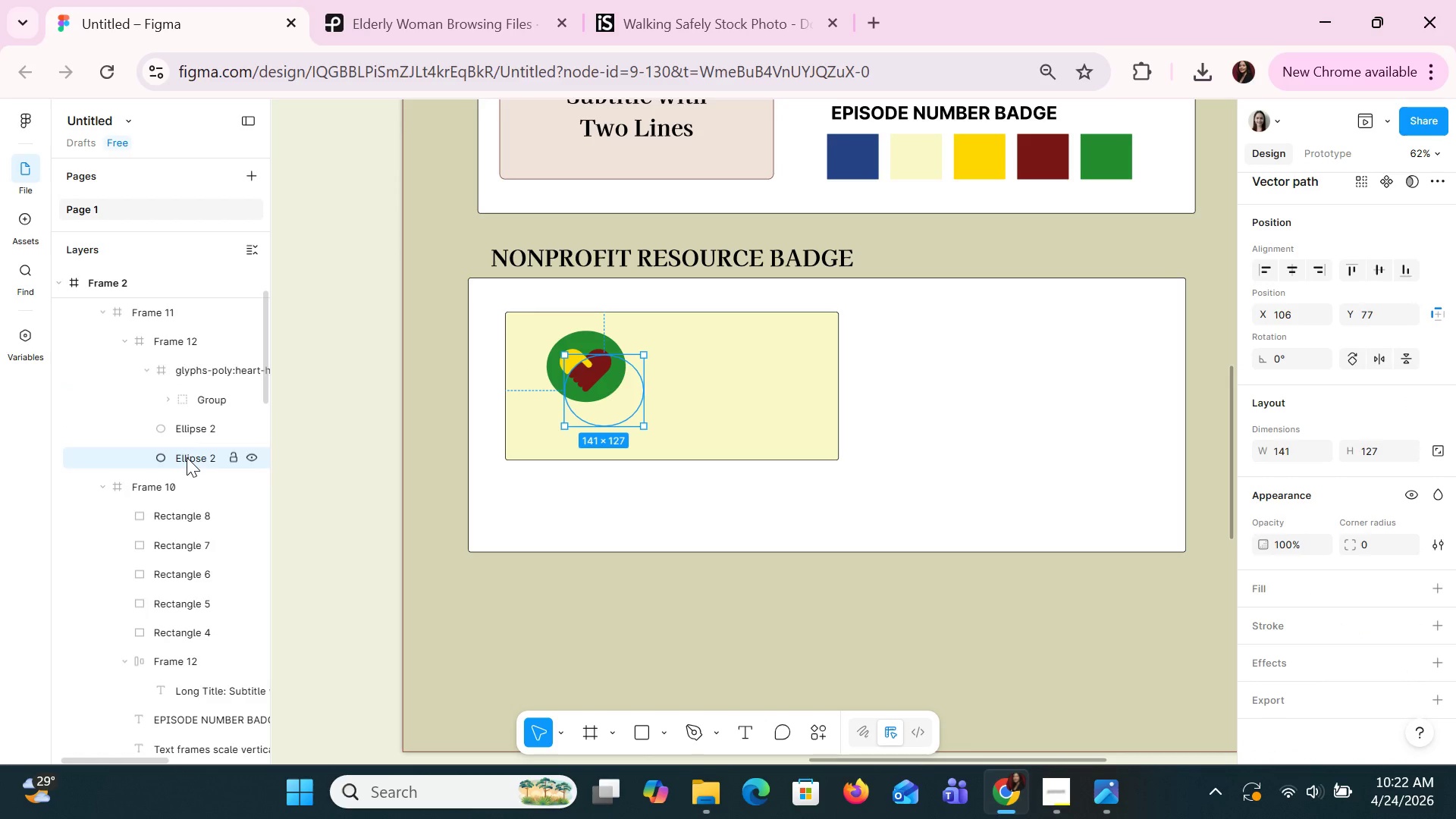 
key(Delete)
 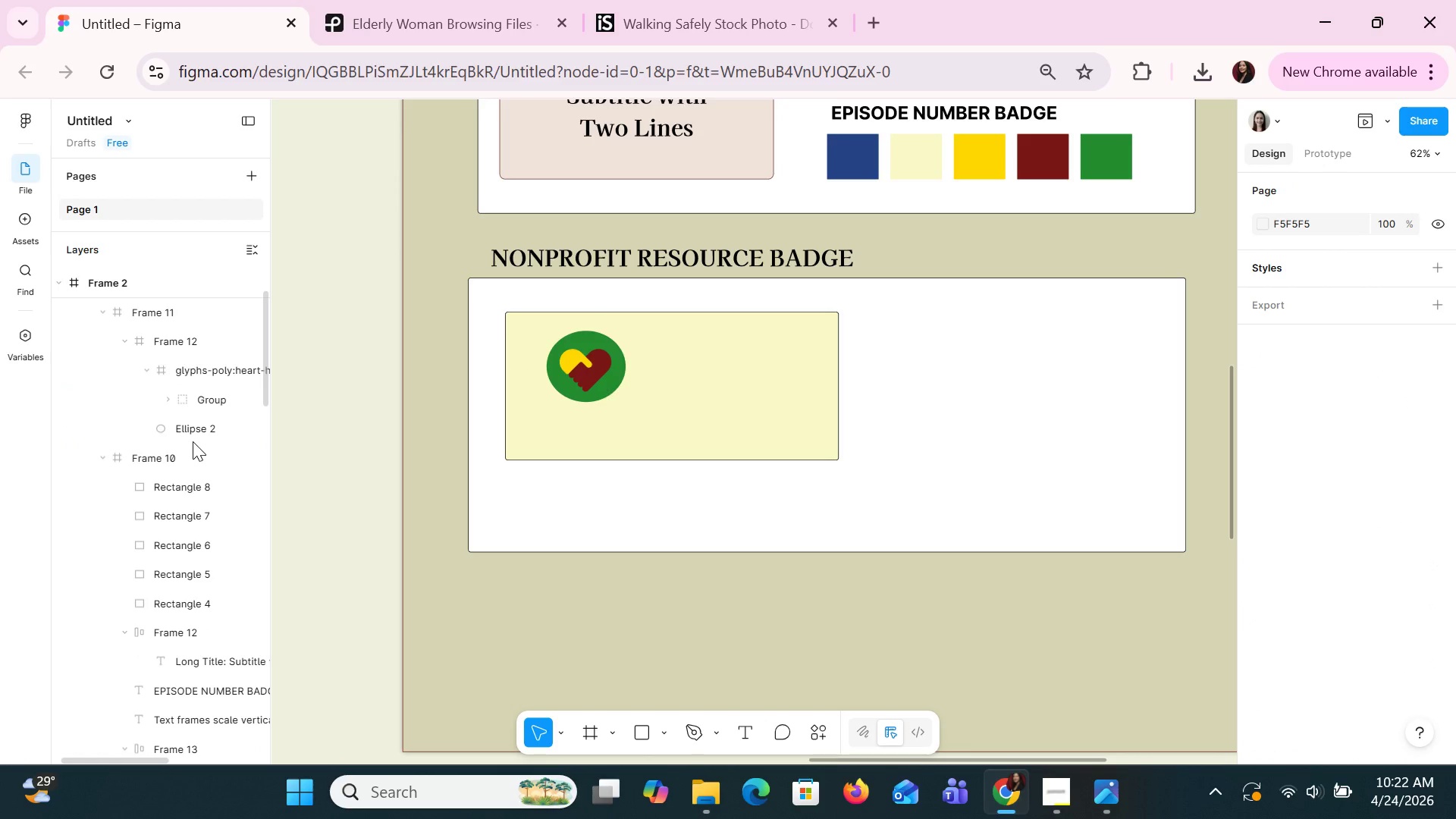 
left_click([194, 428])
 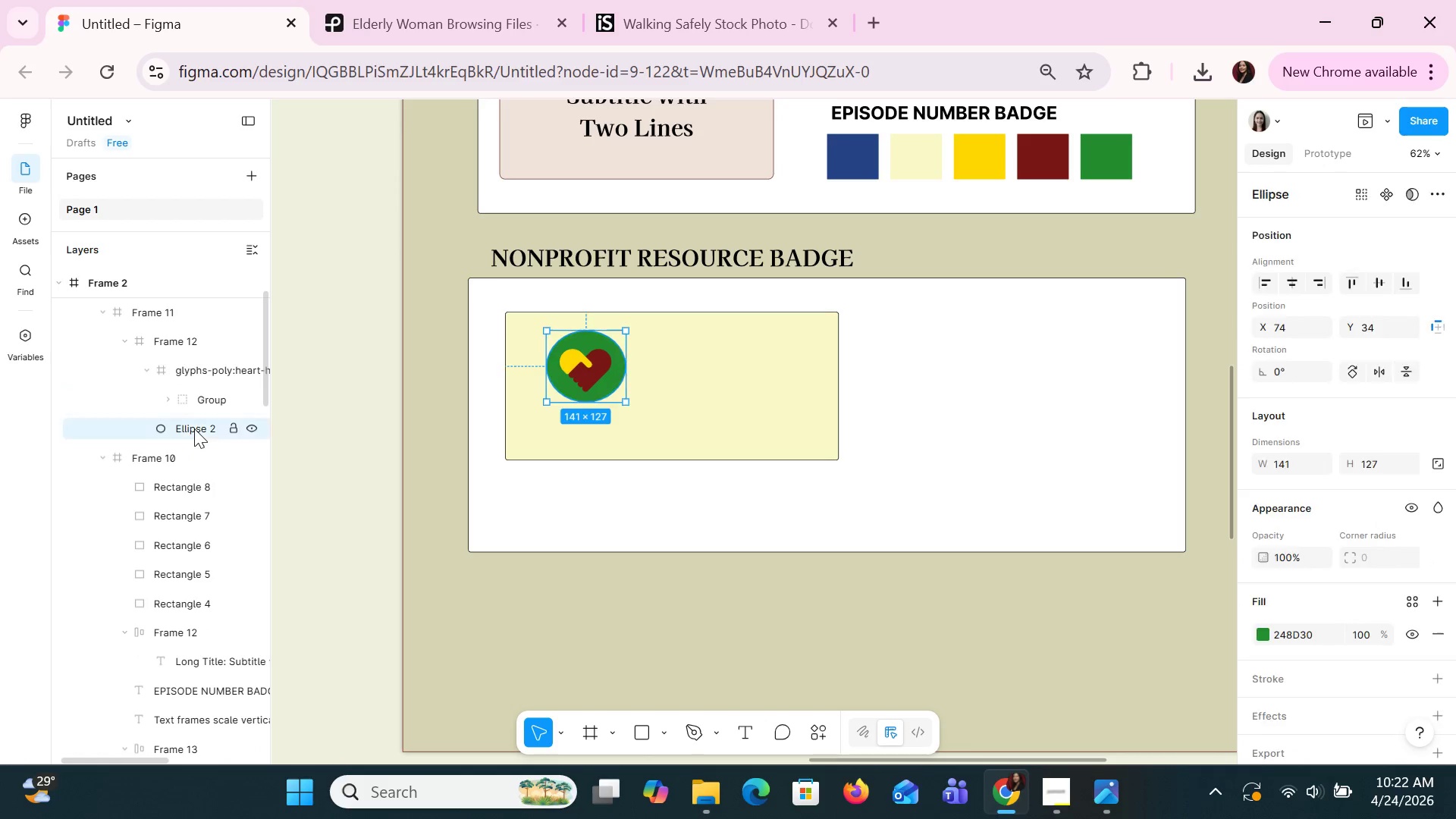 
hold_key(key=ShiftLeft, duration=1.5)
left_click([192, 346])
 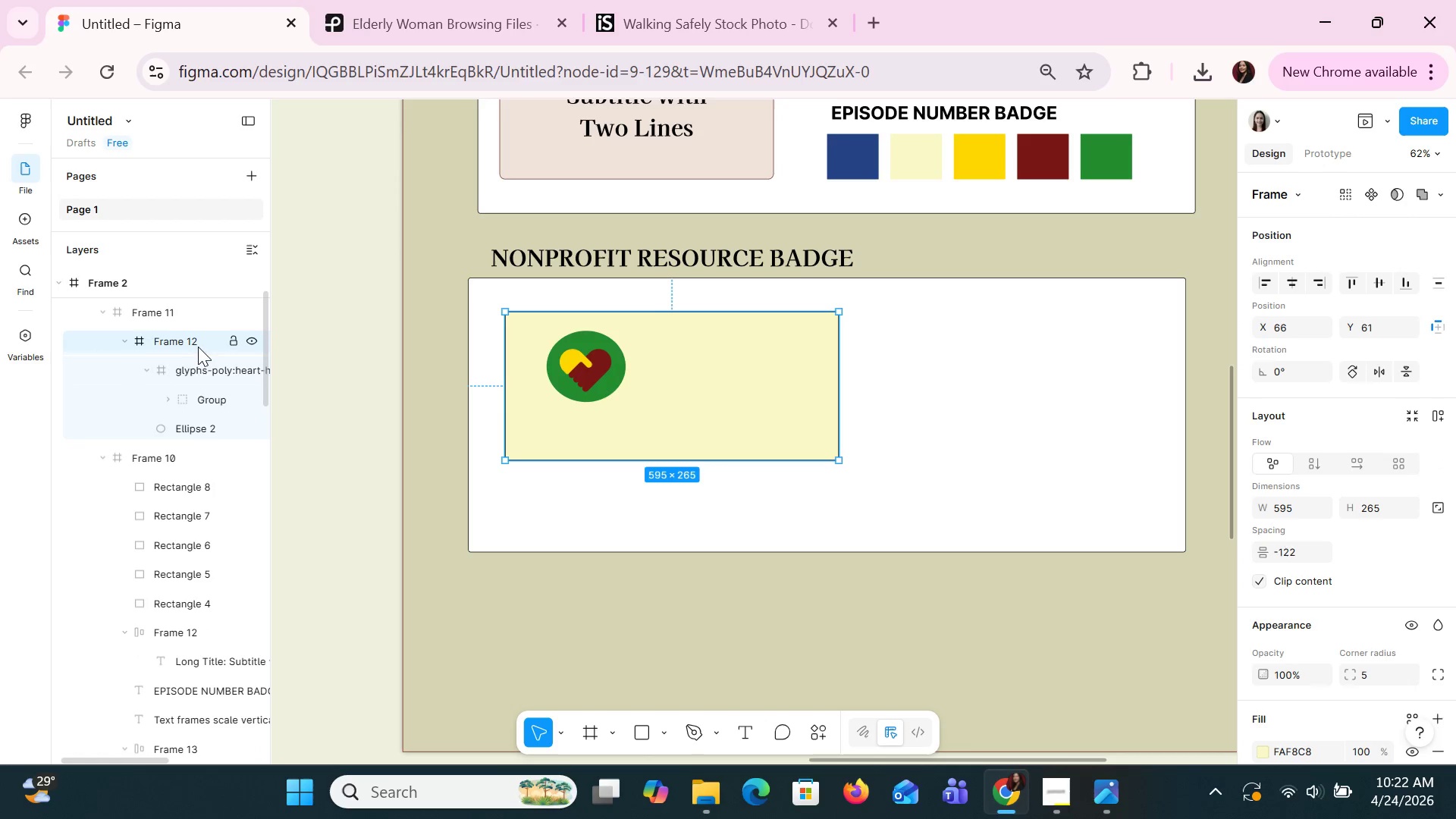 
left_click([206, 363])
 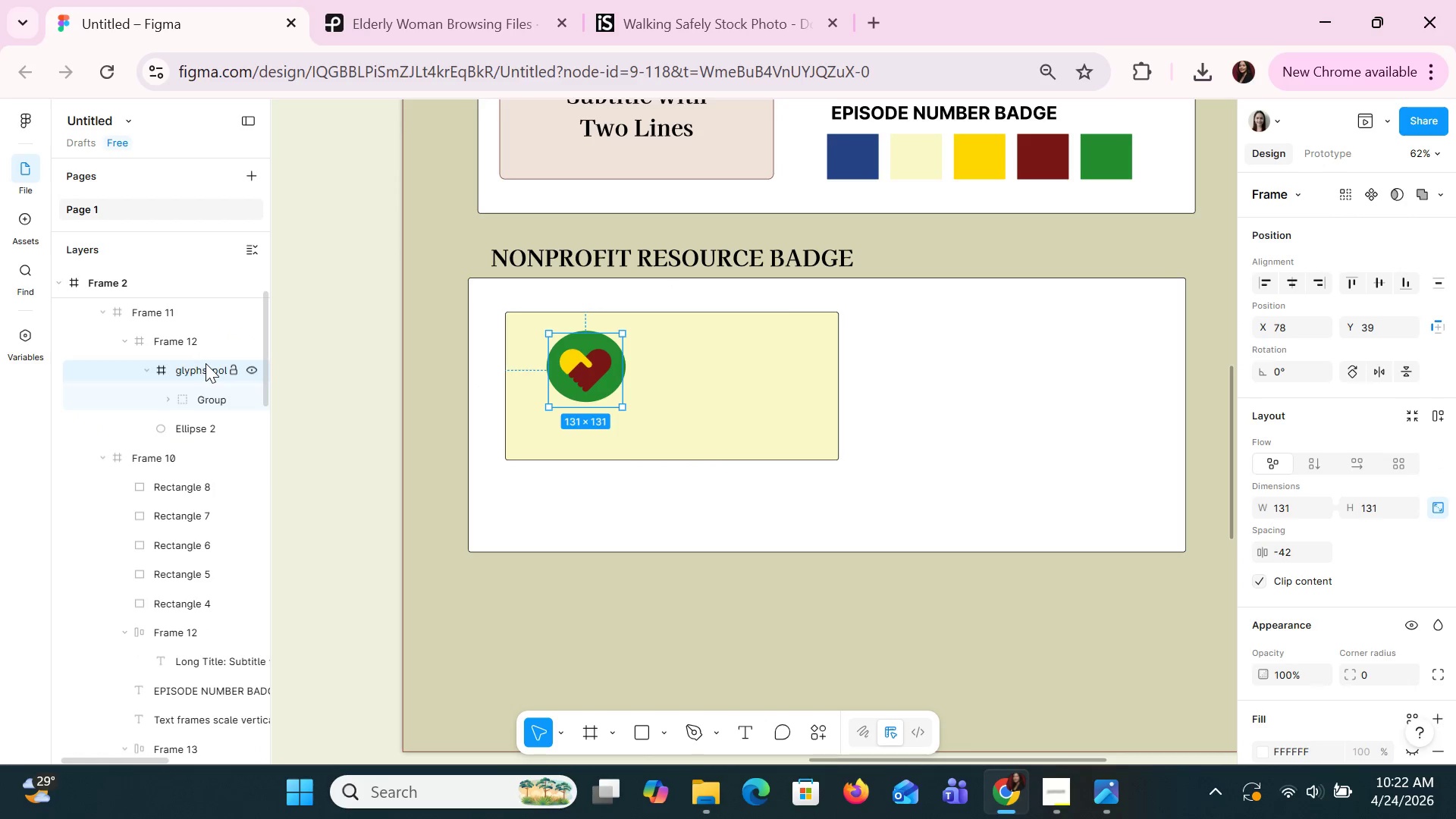 
hold_key(key=CapsLock, duration=0.78)
 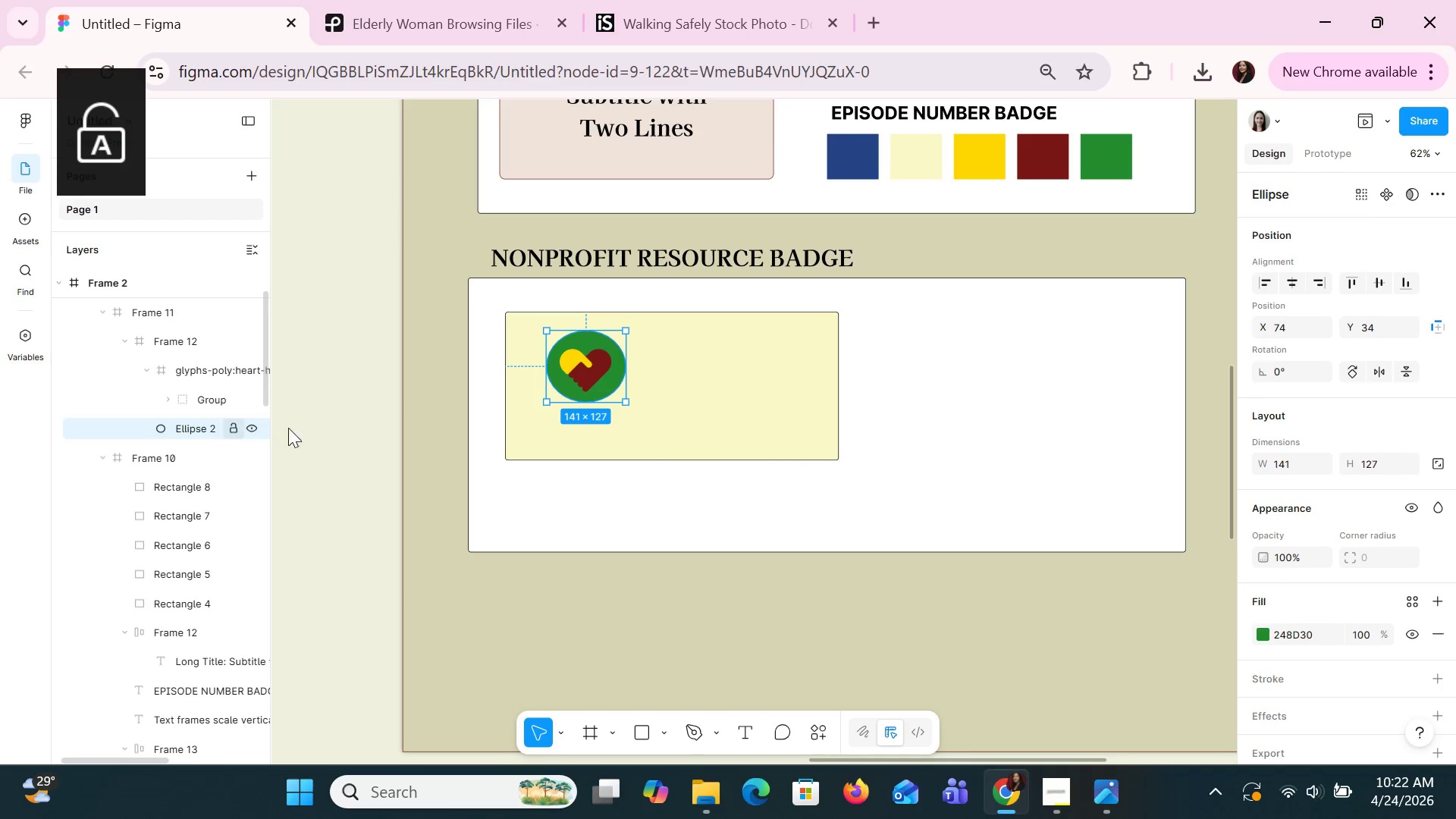 
left_click([208, 424])
 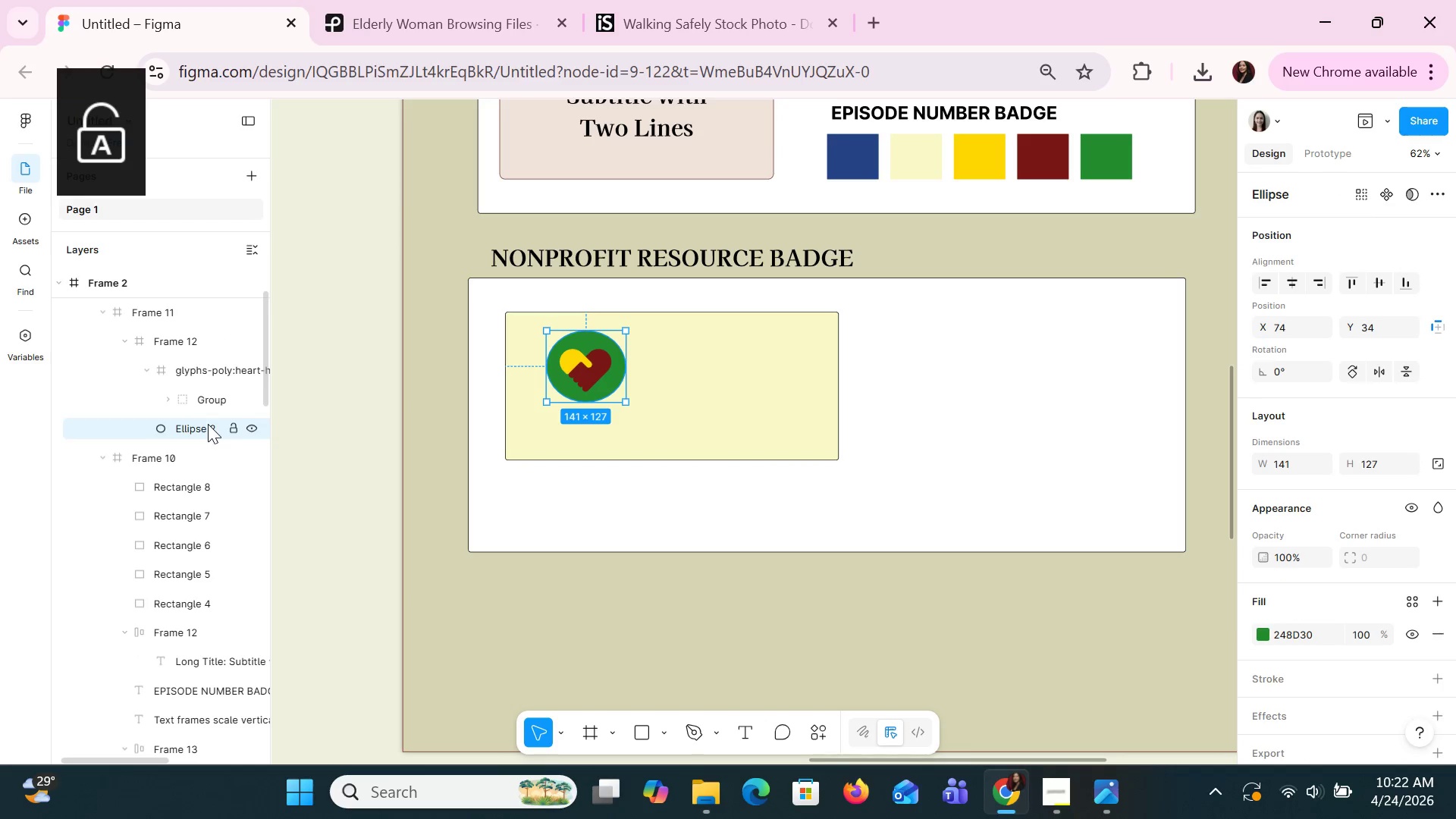 
key(Shift+ShiftLeft)
 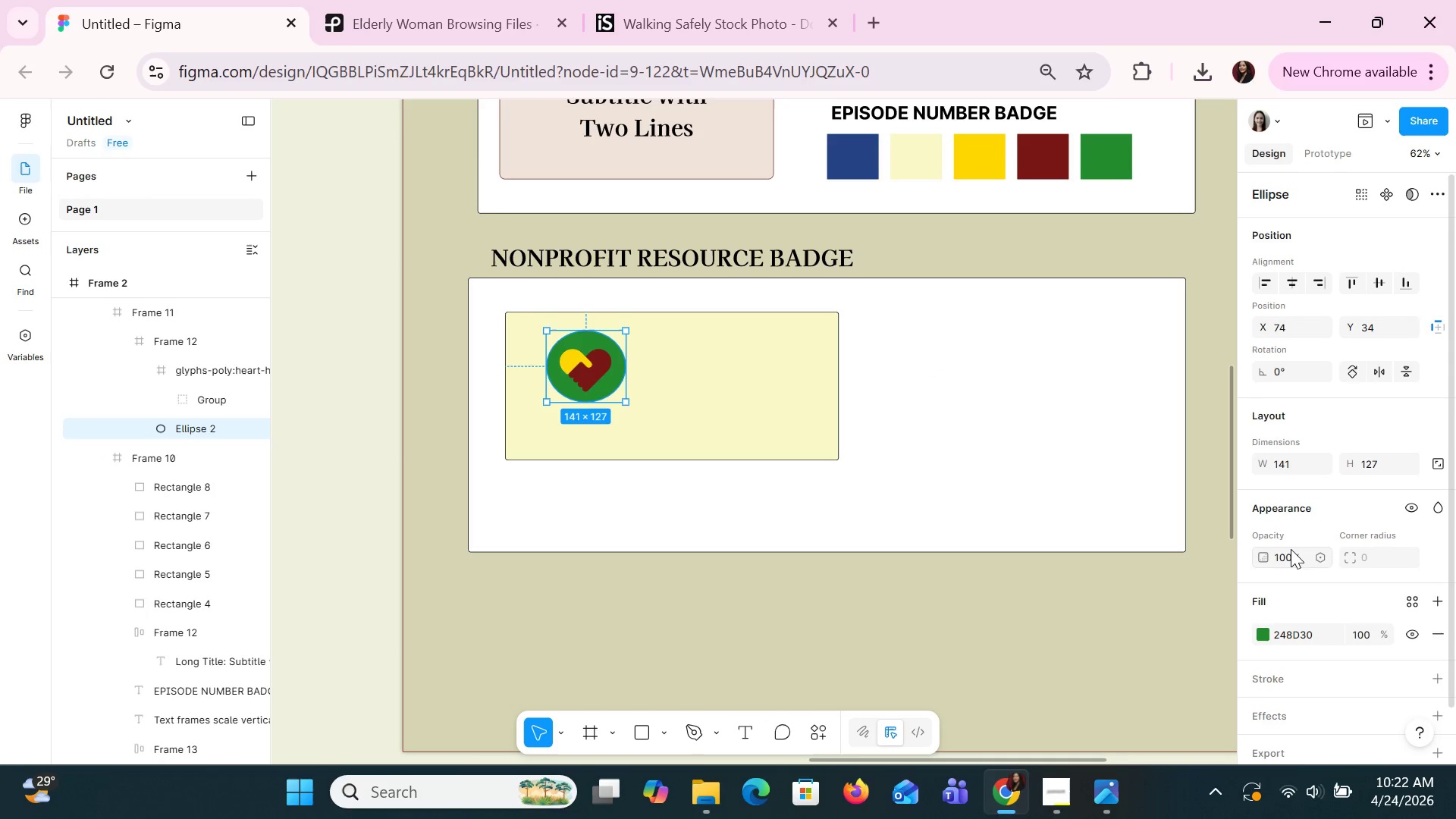 
scroll: coordinate [1303, 425], scroll_direction: down, amount: 3.0
 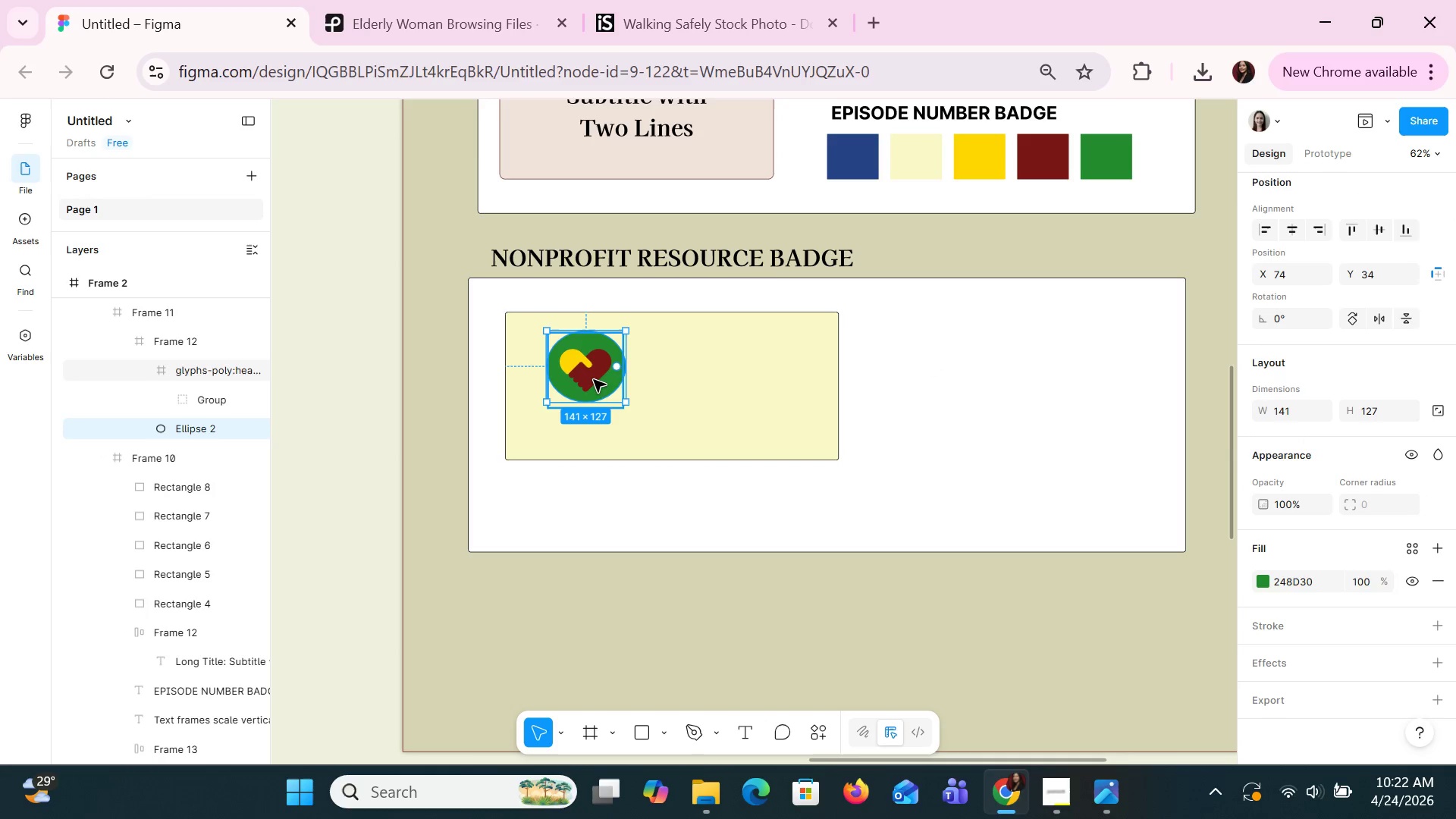 
left_click_drag(start_coordinate=[593, 379], to_coordinate=[590, 388])
 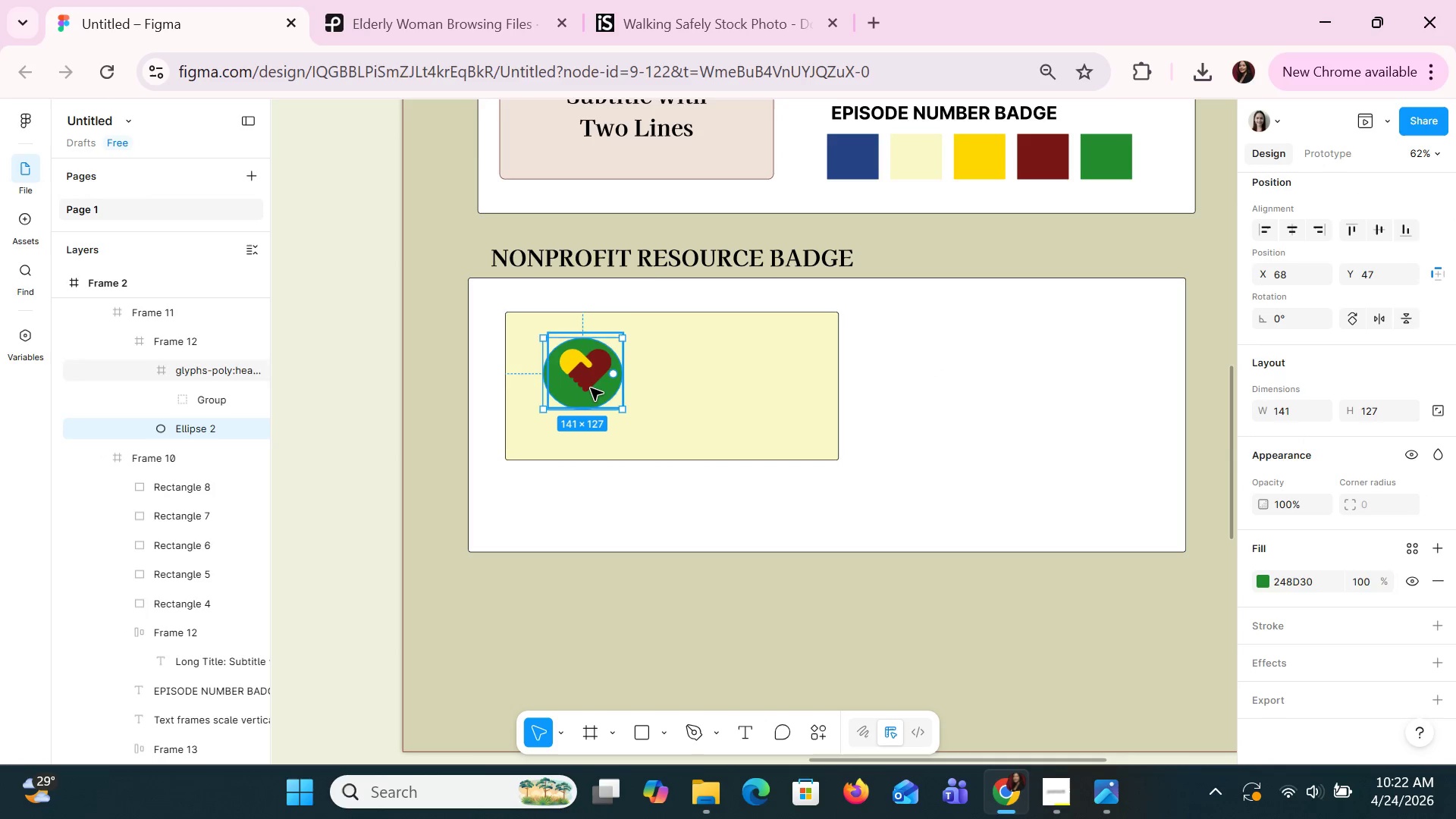 
key(Control+Z)
 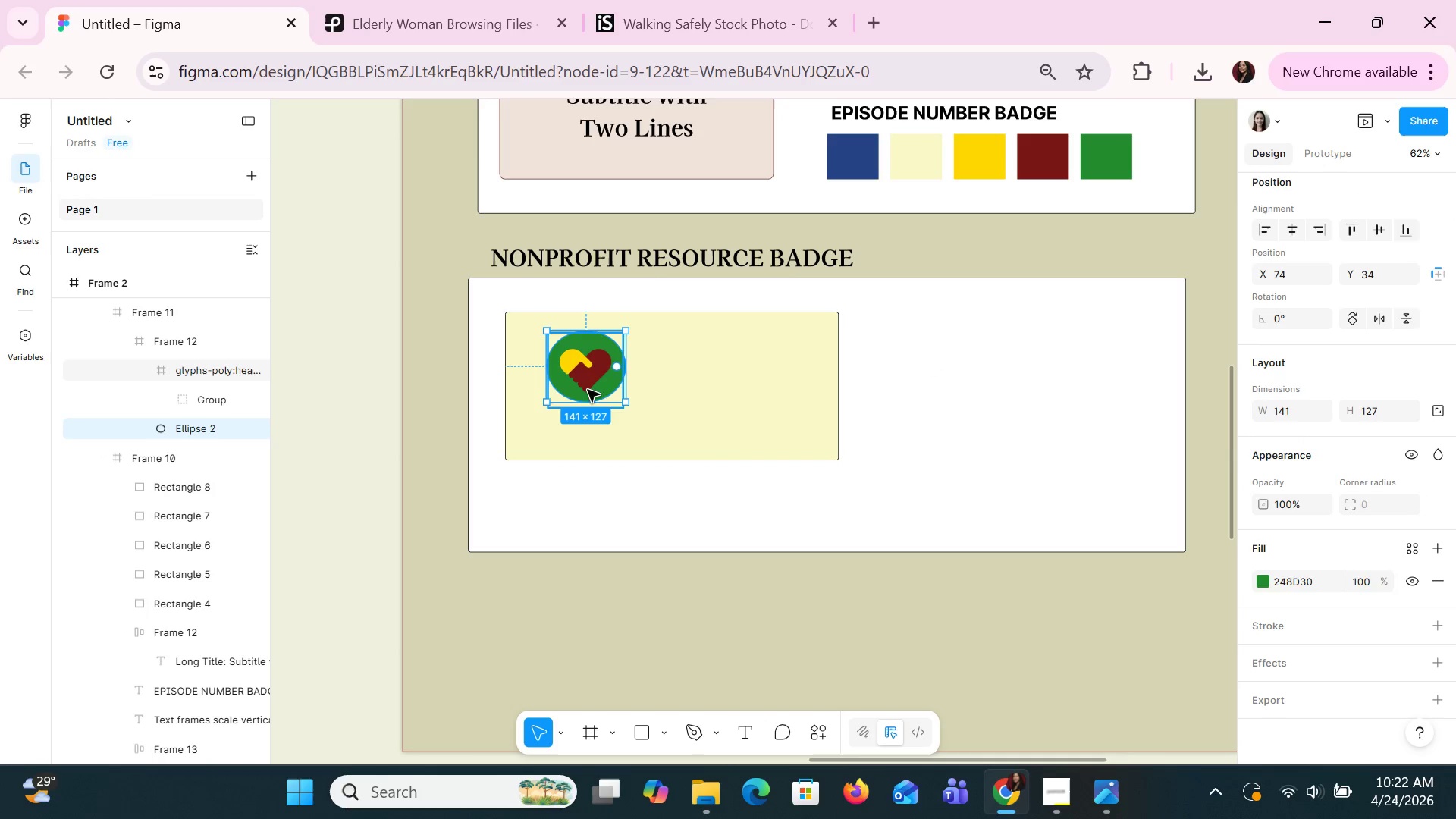 
hold_key(key=ShiftLeft, duration=1.5)
left_click([192, 370])
 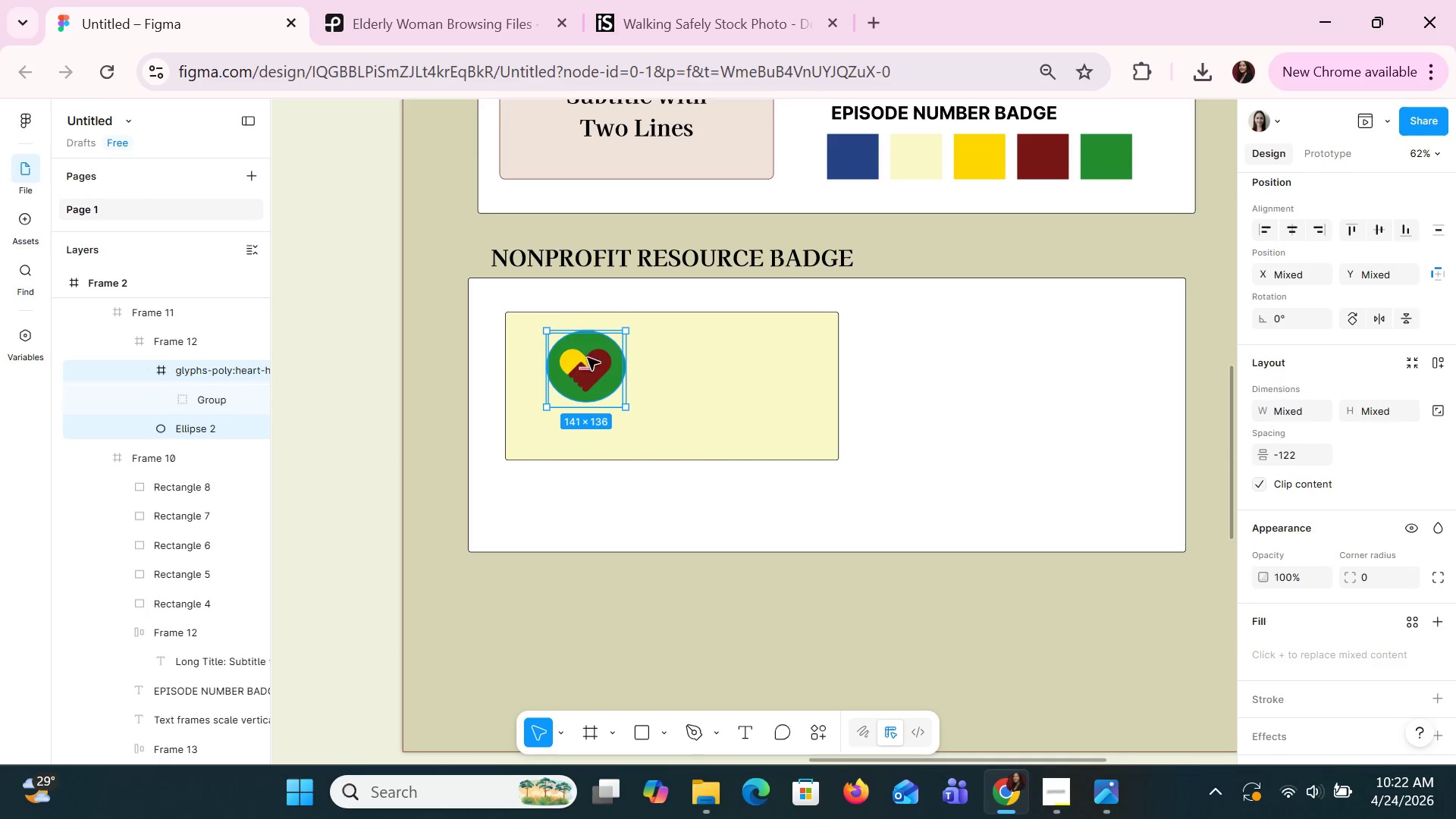 
left_click_drag(start_coordinate=[597, 347], to_coordinate=[592, 355])
 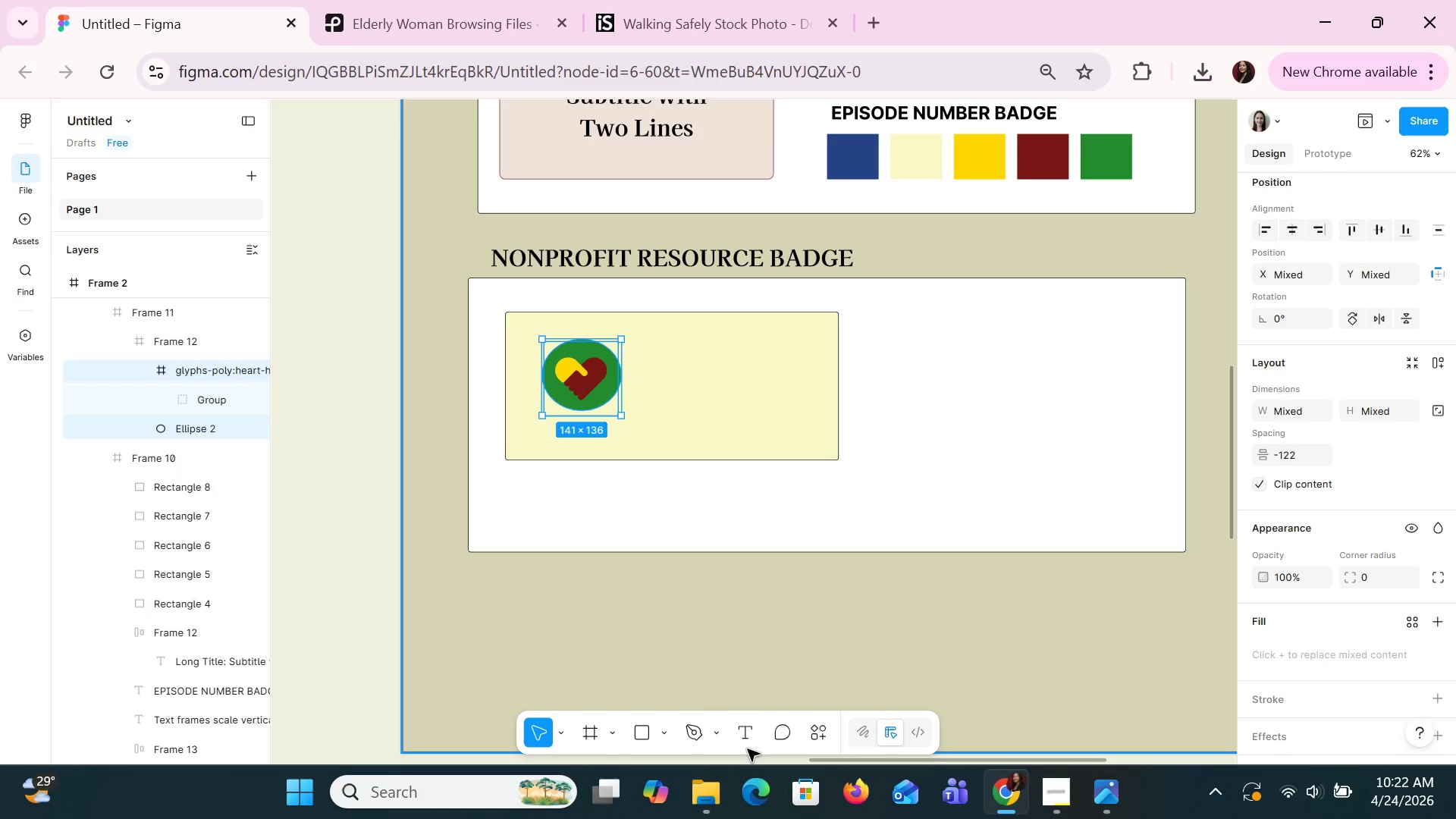 
double_click([735, 719])
 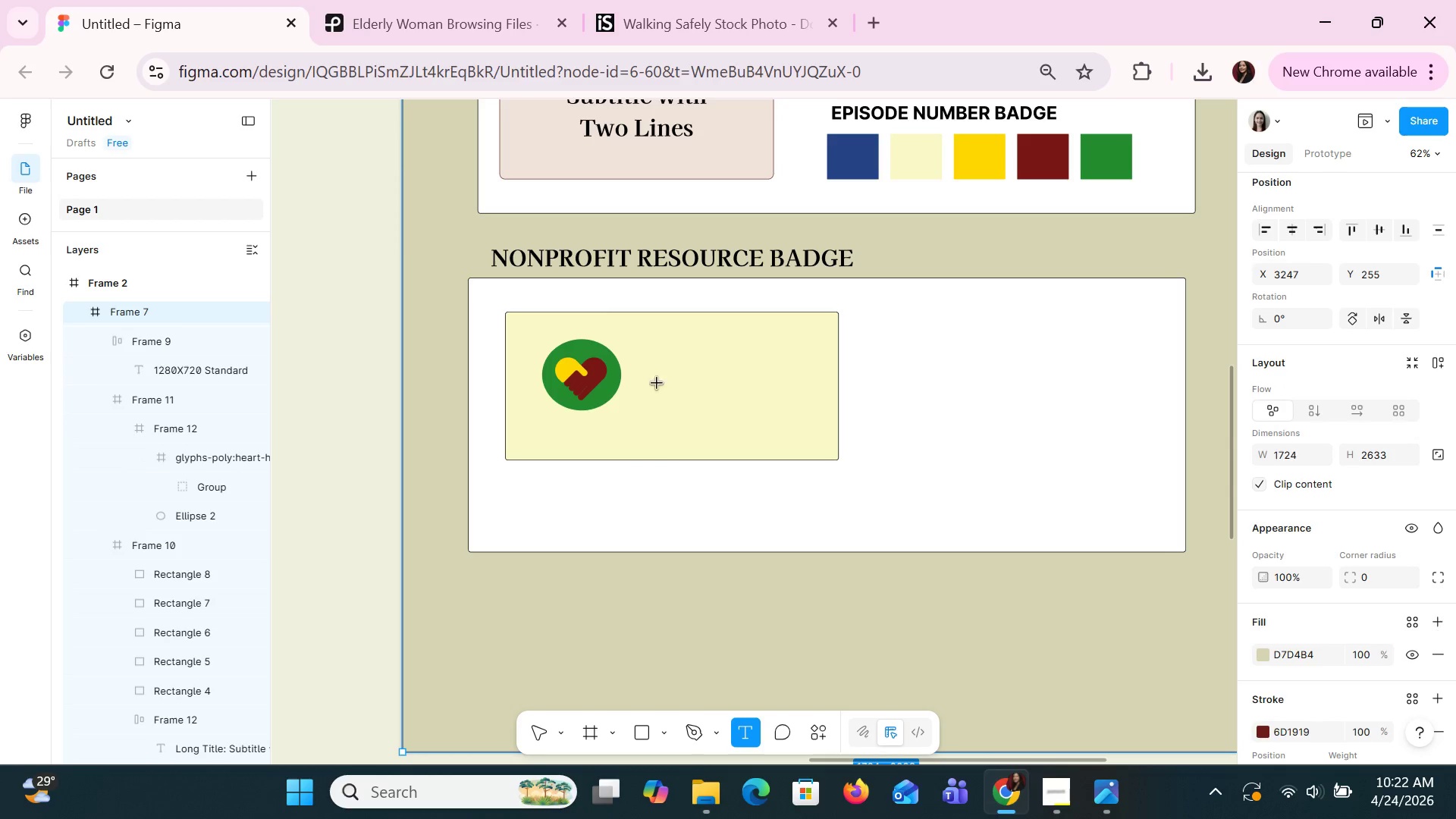 
left_click_drag(start_coordinate=[638, 345], to_coordinate=[805, 409])
 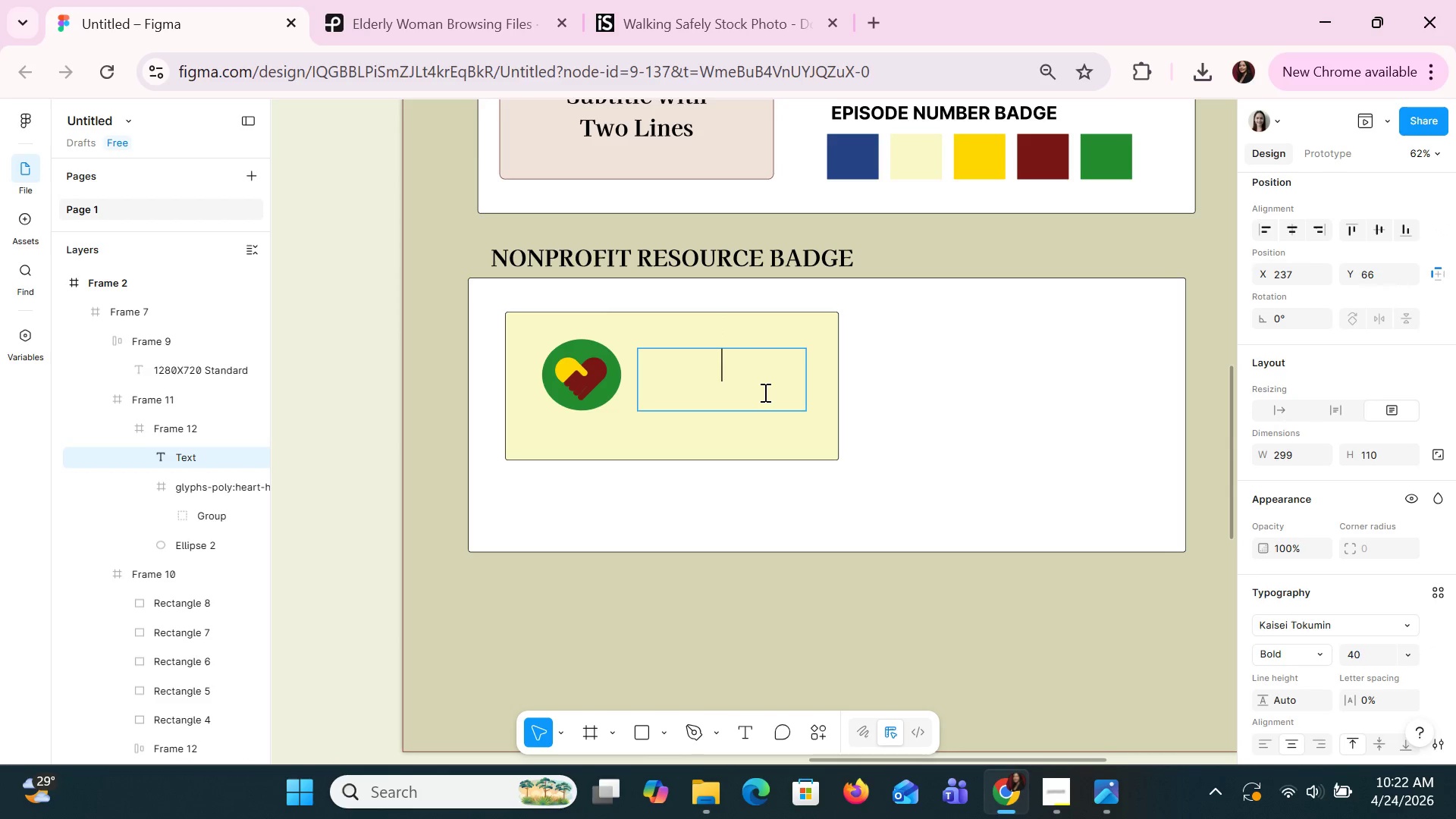 
type(non)
key(Backspace)
key(Backspace)
key(Backspace)
type(NONPROFIT RESOURCES)
 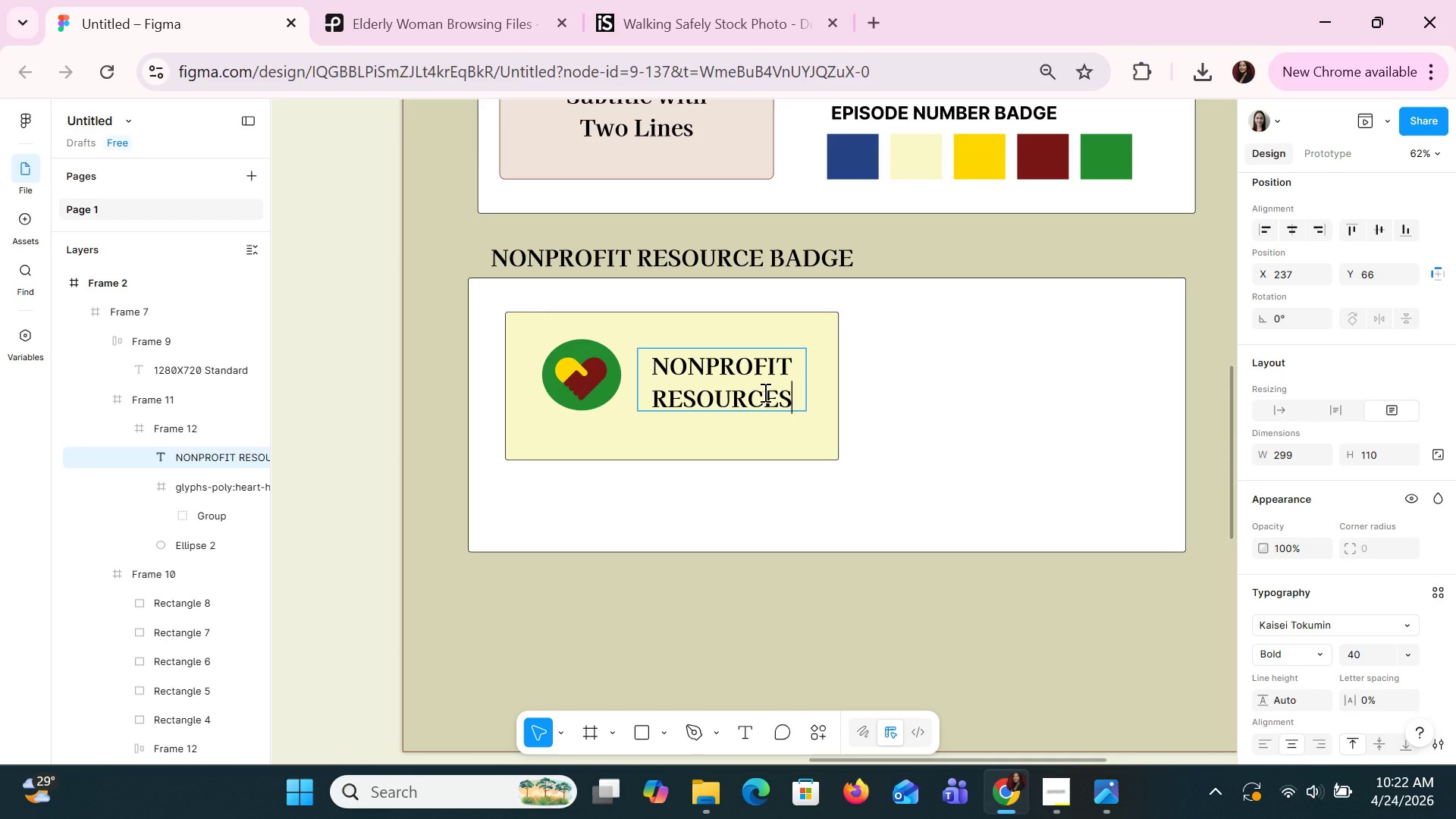 
wait(5.69)
 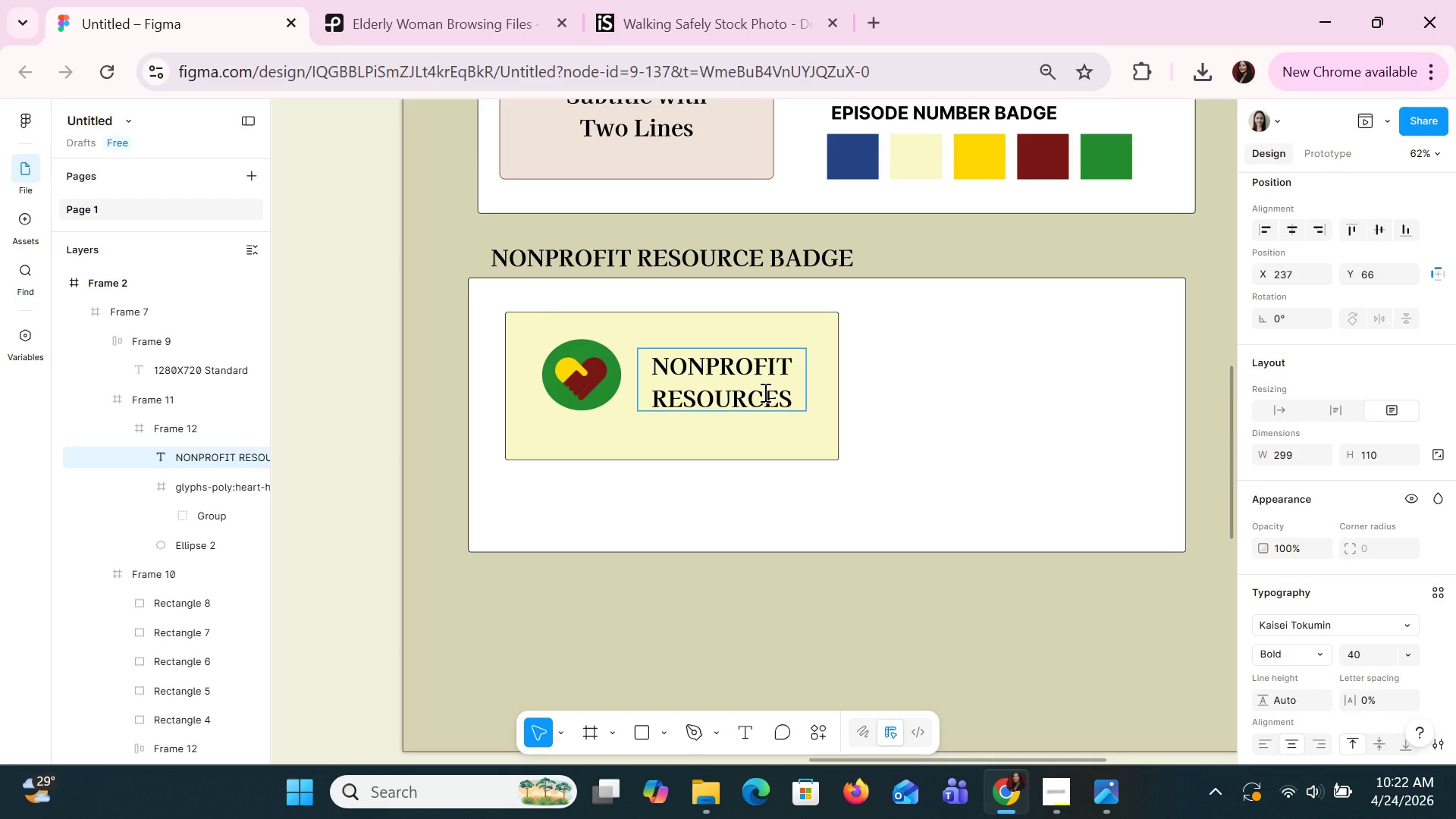 
left_click([1057, 805])